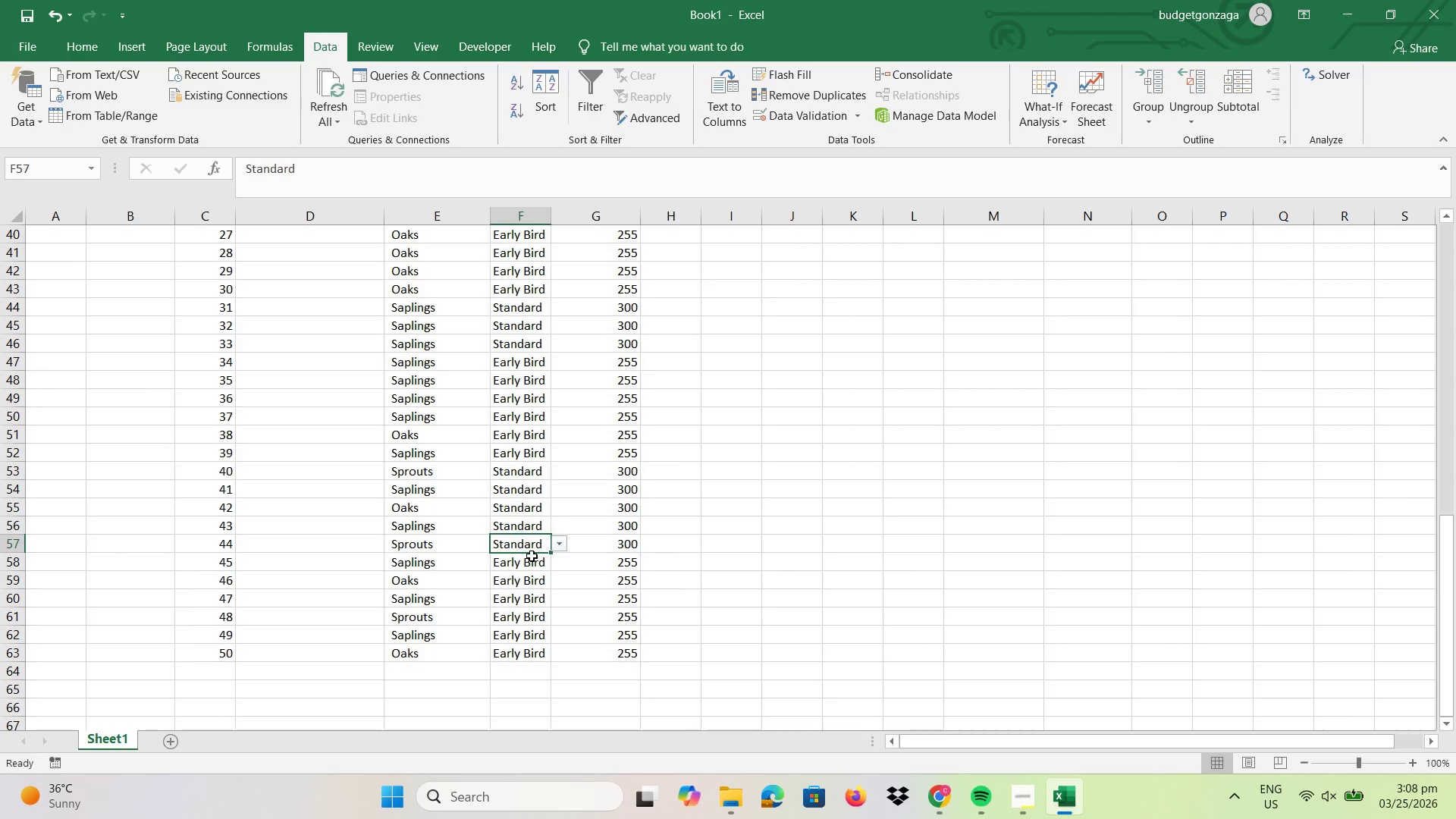 
triple_click([532, 556])
 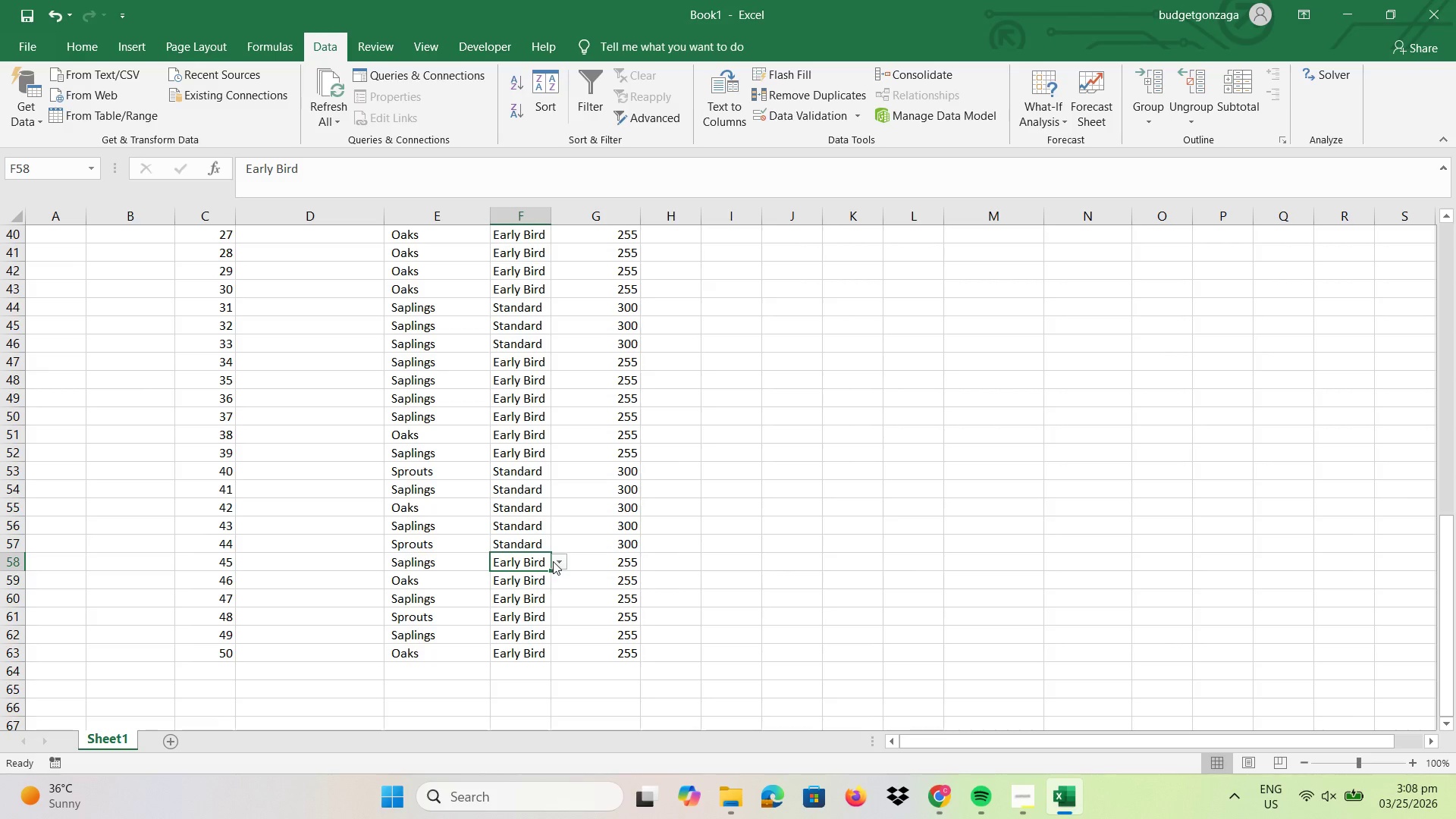 
left_click([553, 561])
 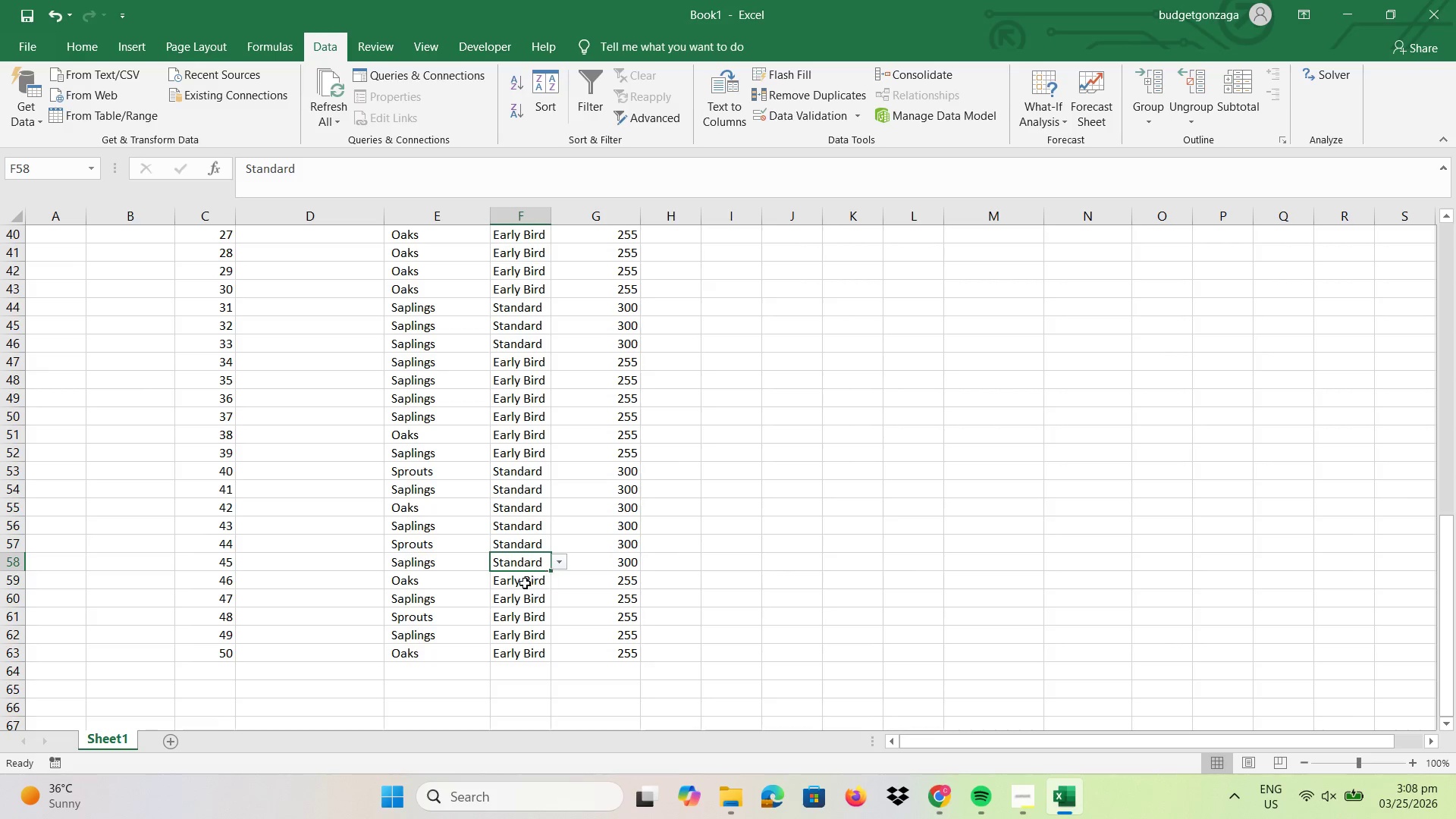 
left_click([524, 584])
 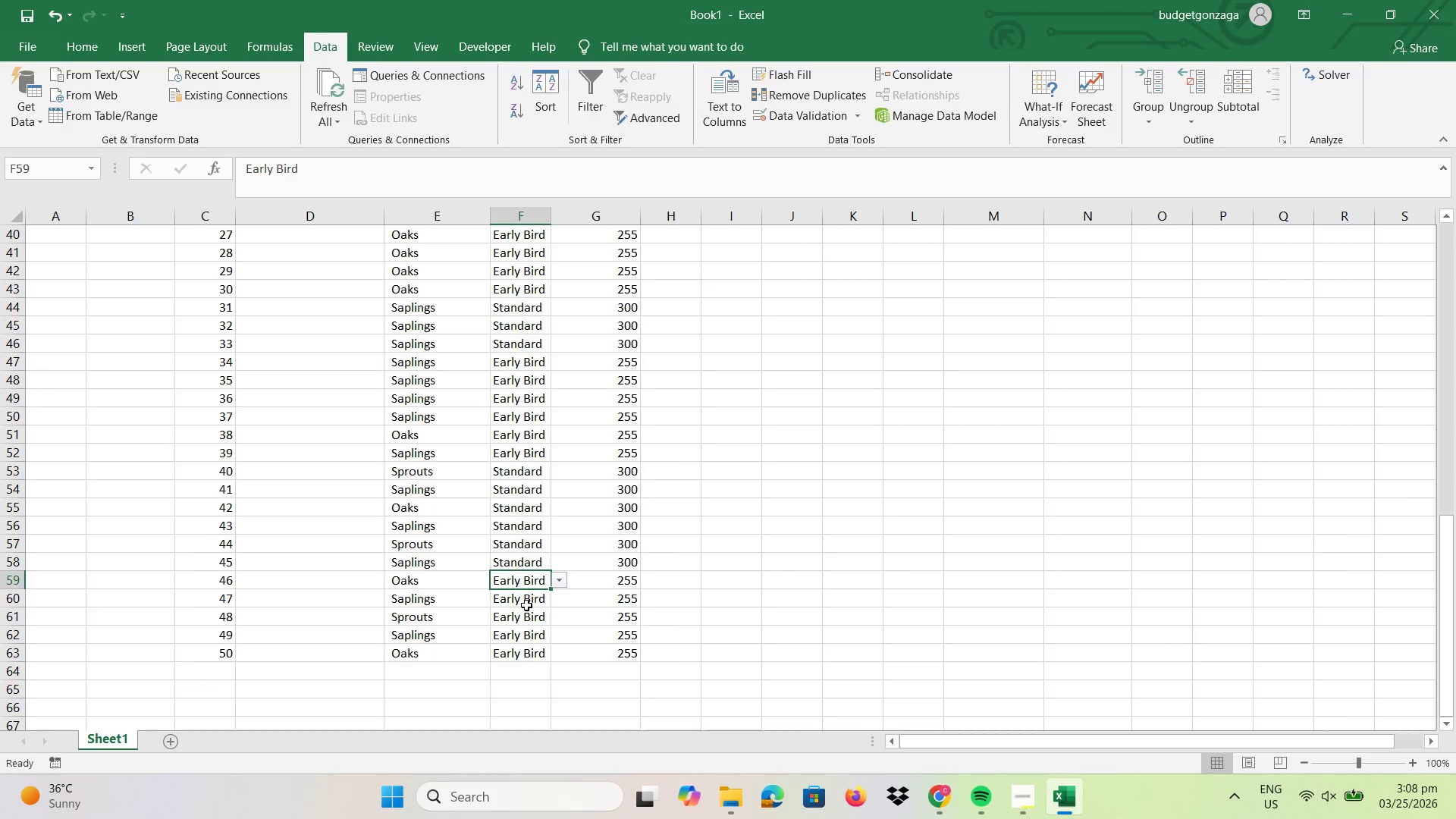 
double_click([526, 601])
 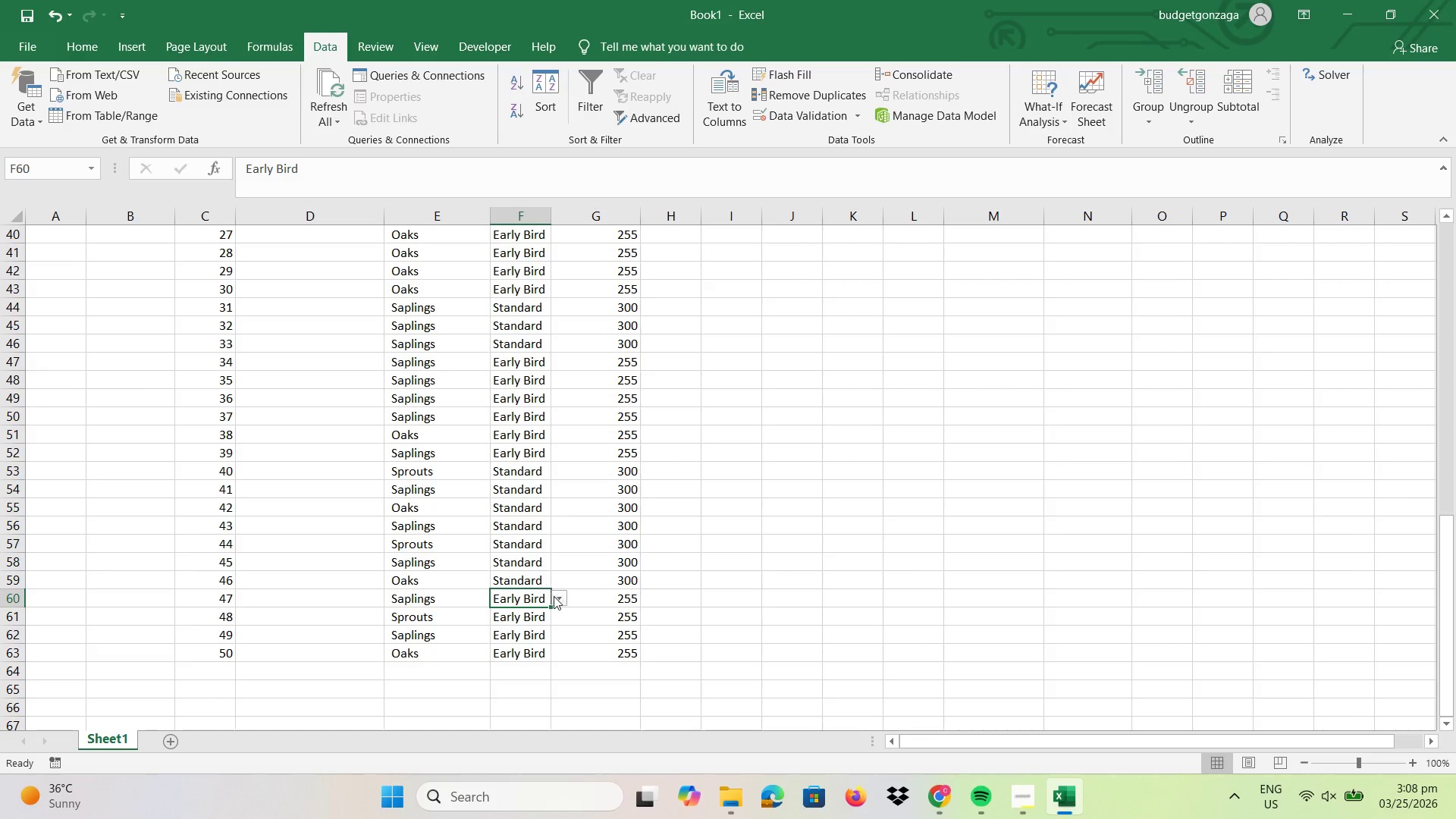 
left_click([554, 597])
 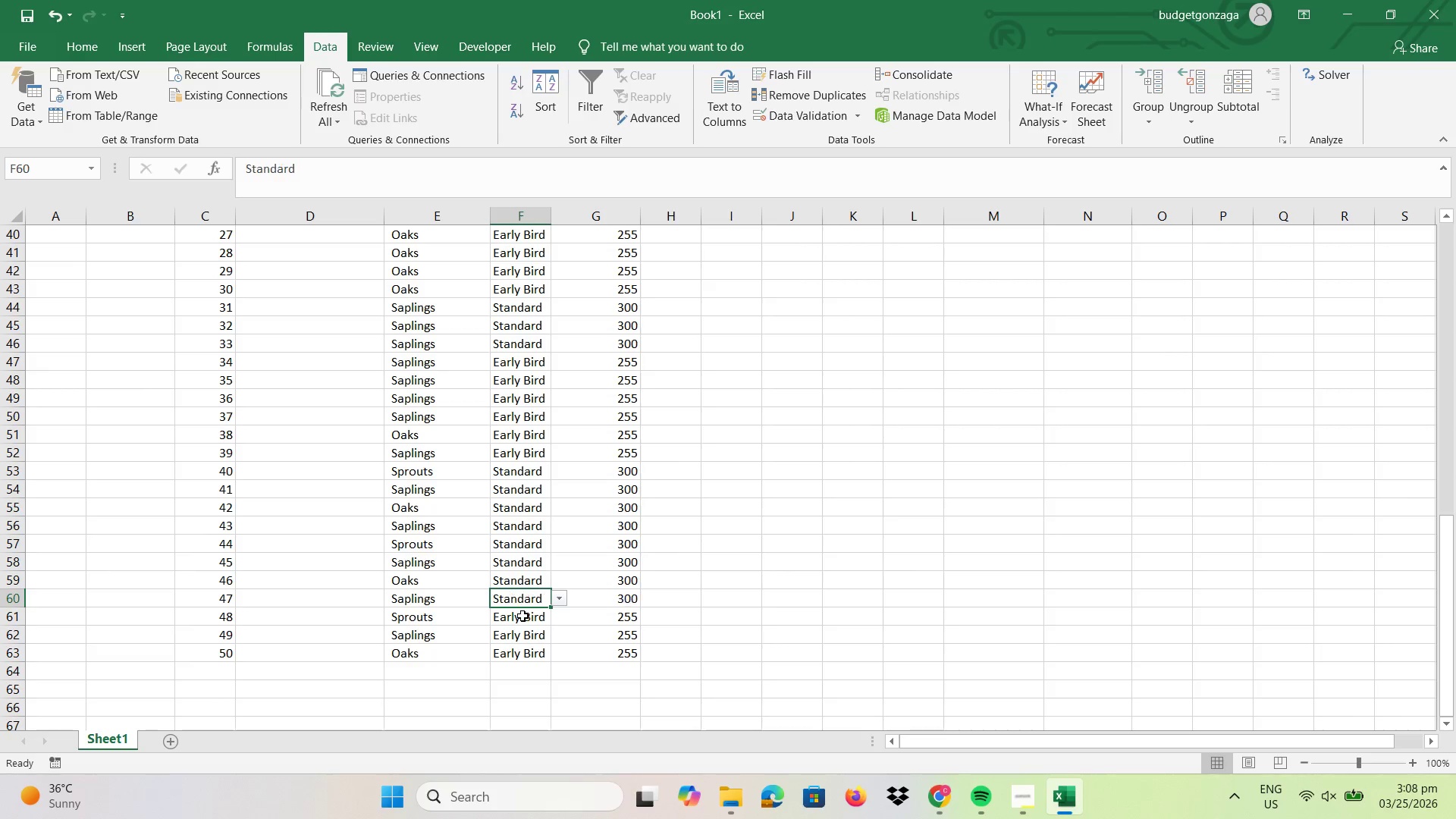 
double_click([522, 616])
 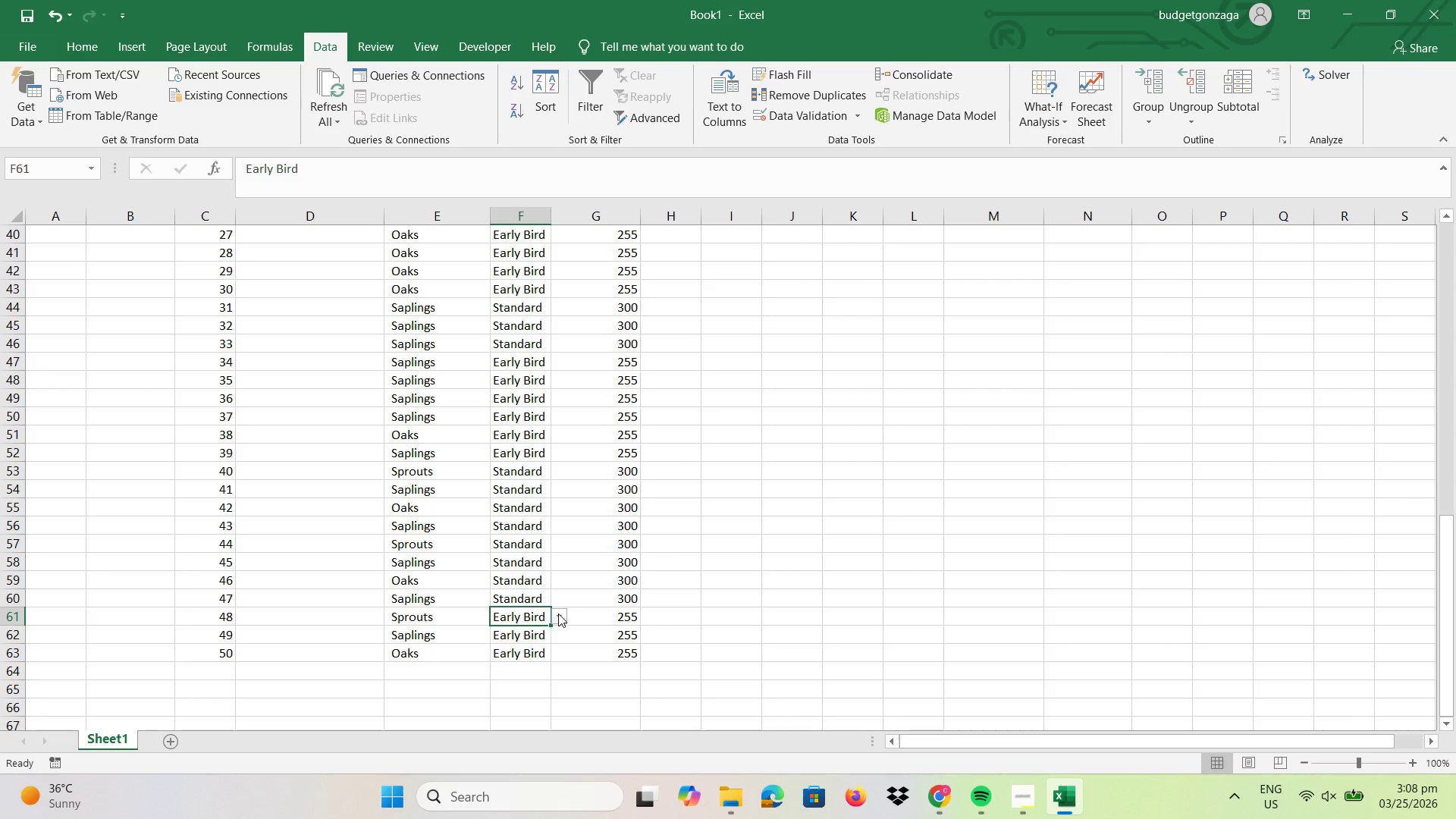 
triple_click([558, 613])
 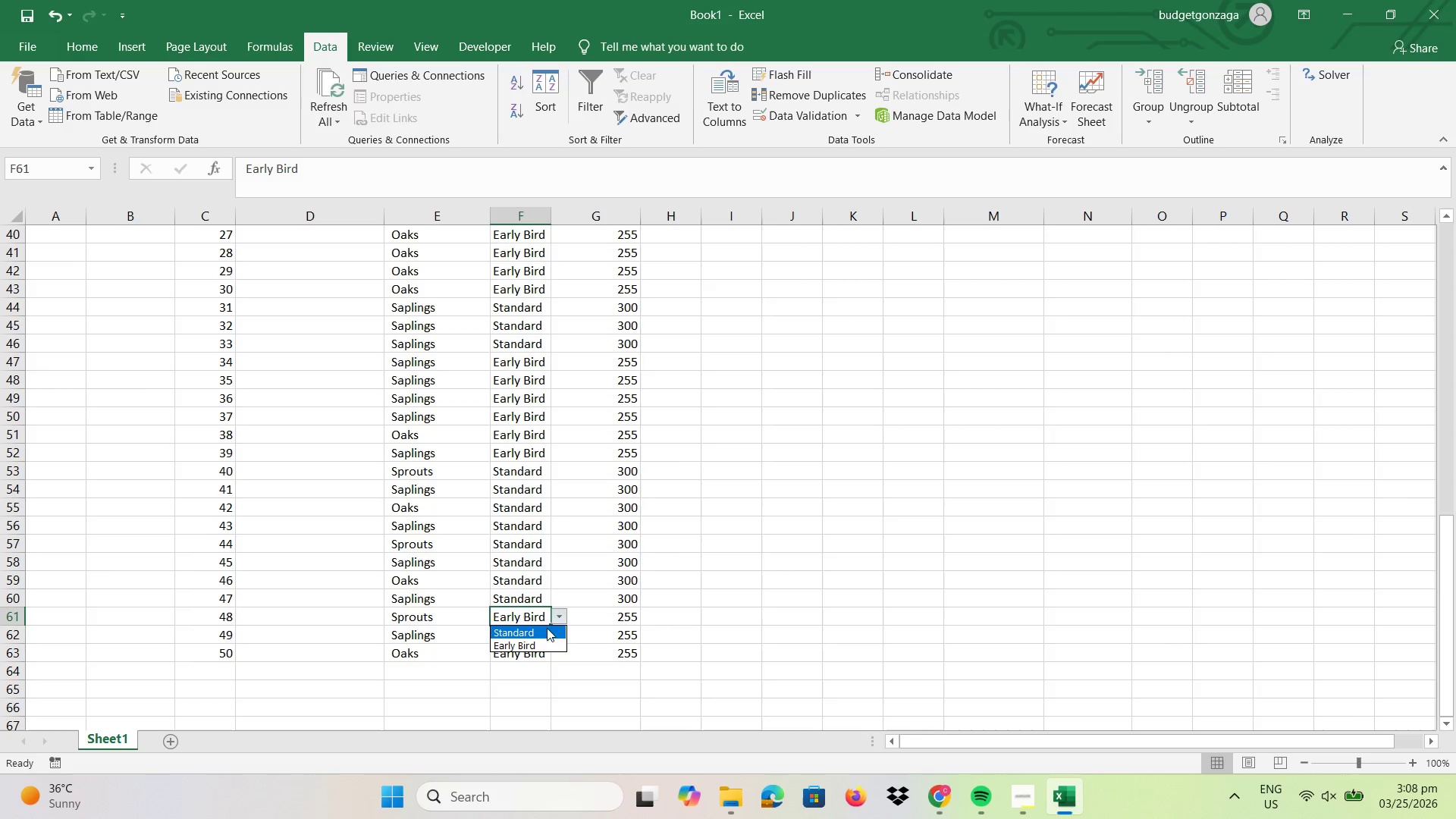 
left_click([547, 628])
 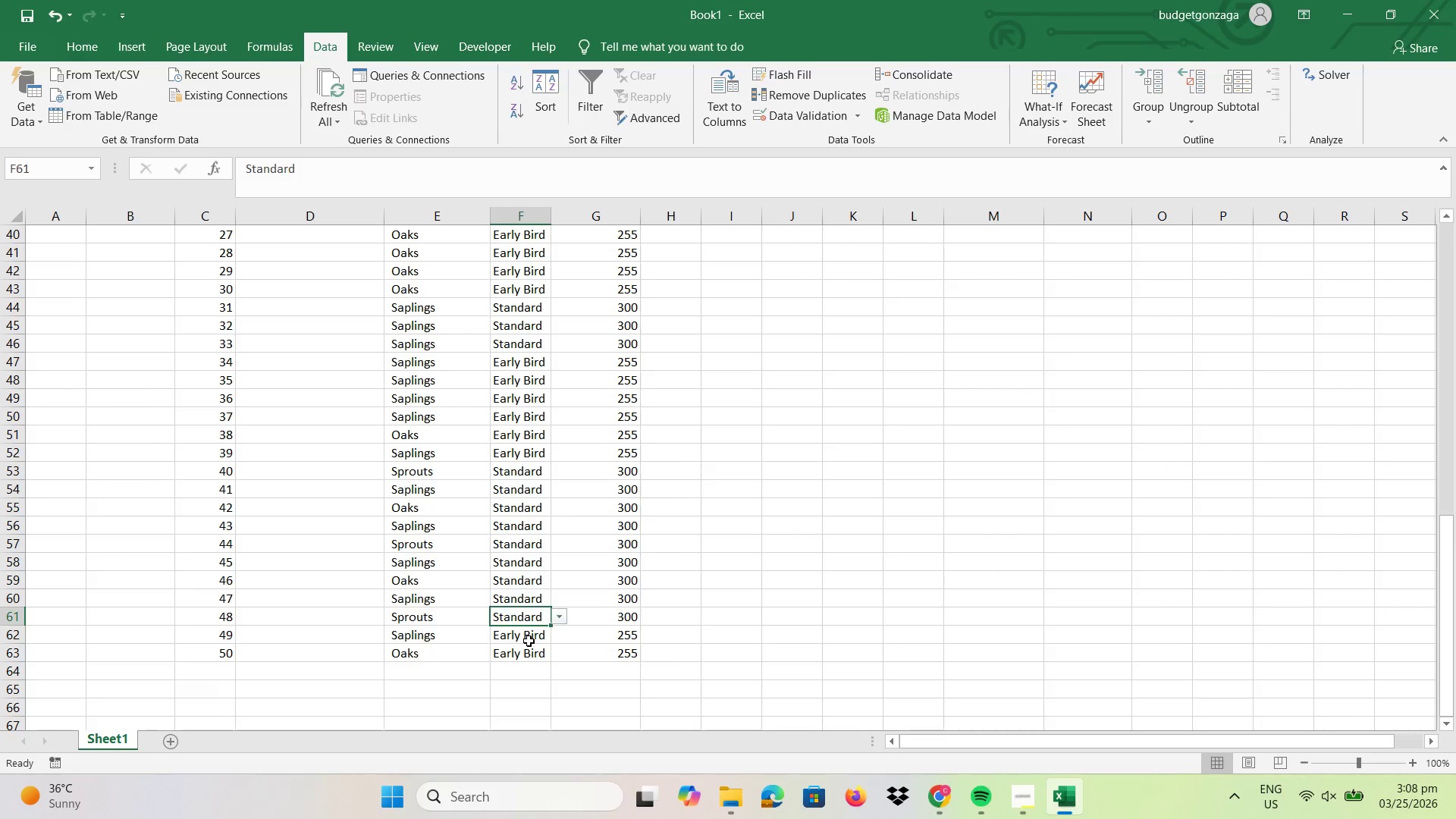 
double_click([529, 641])
 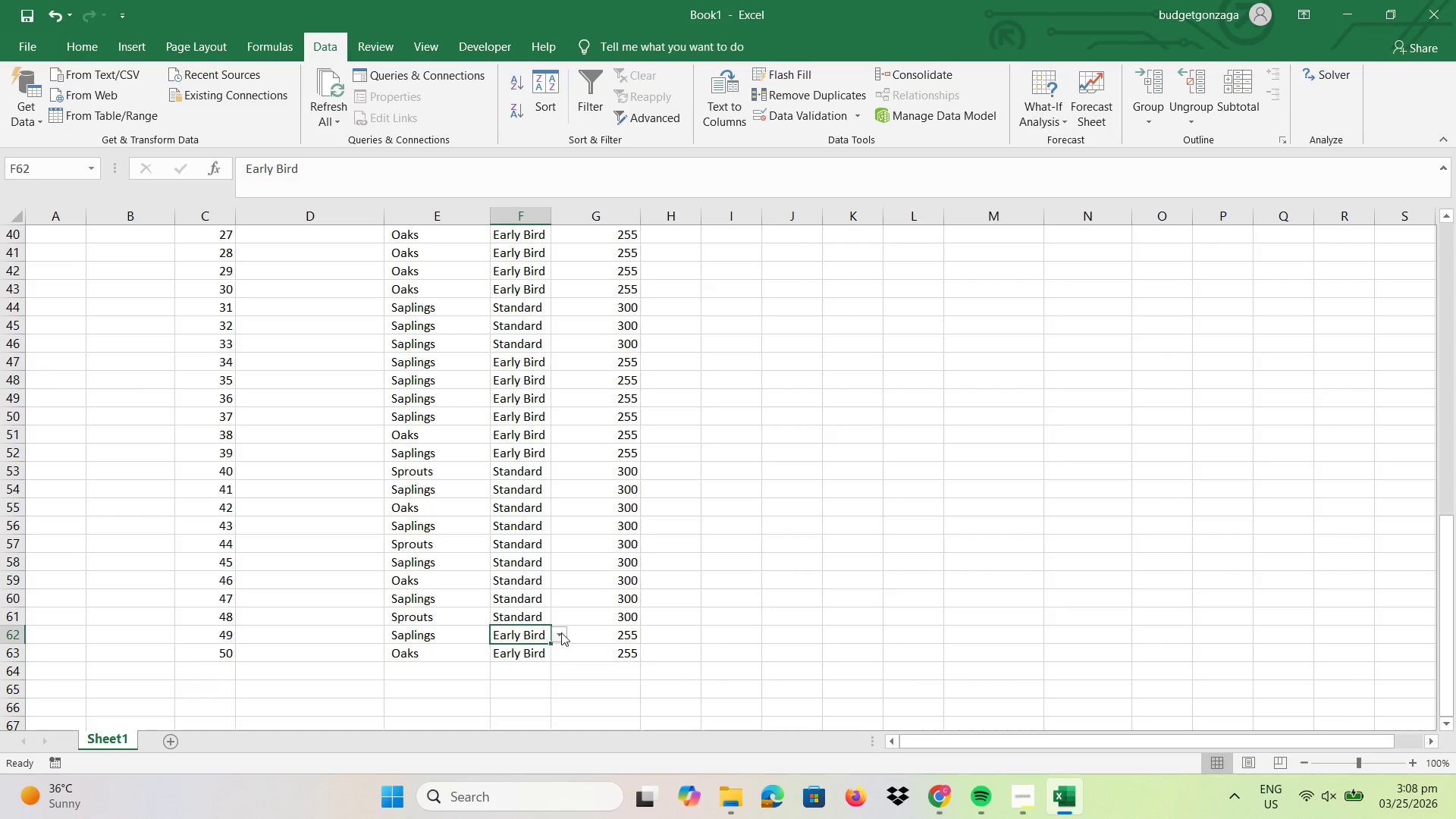 
left_click([561, 632])
 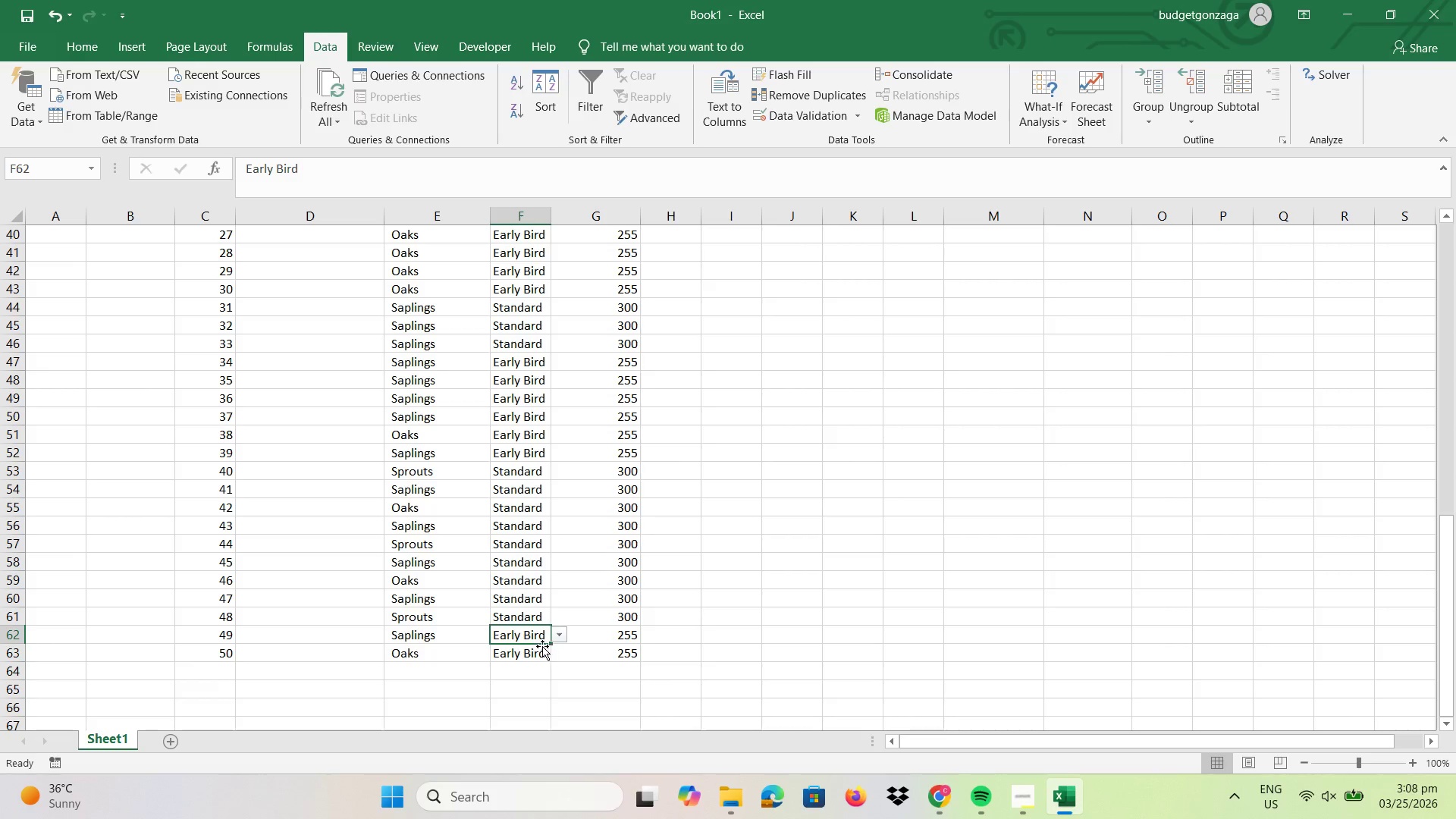 
left_click([529, 654])
 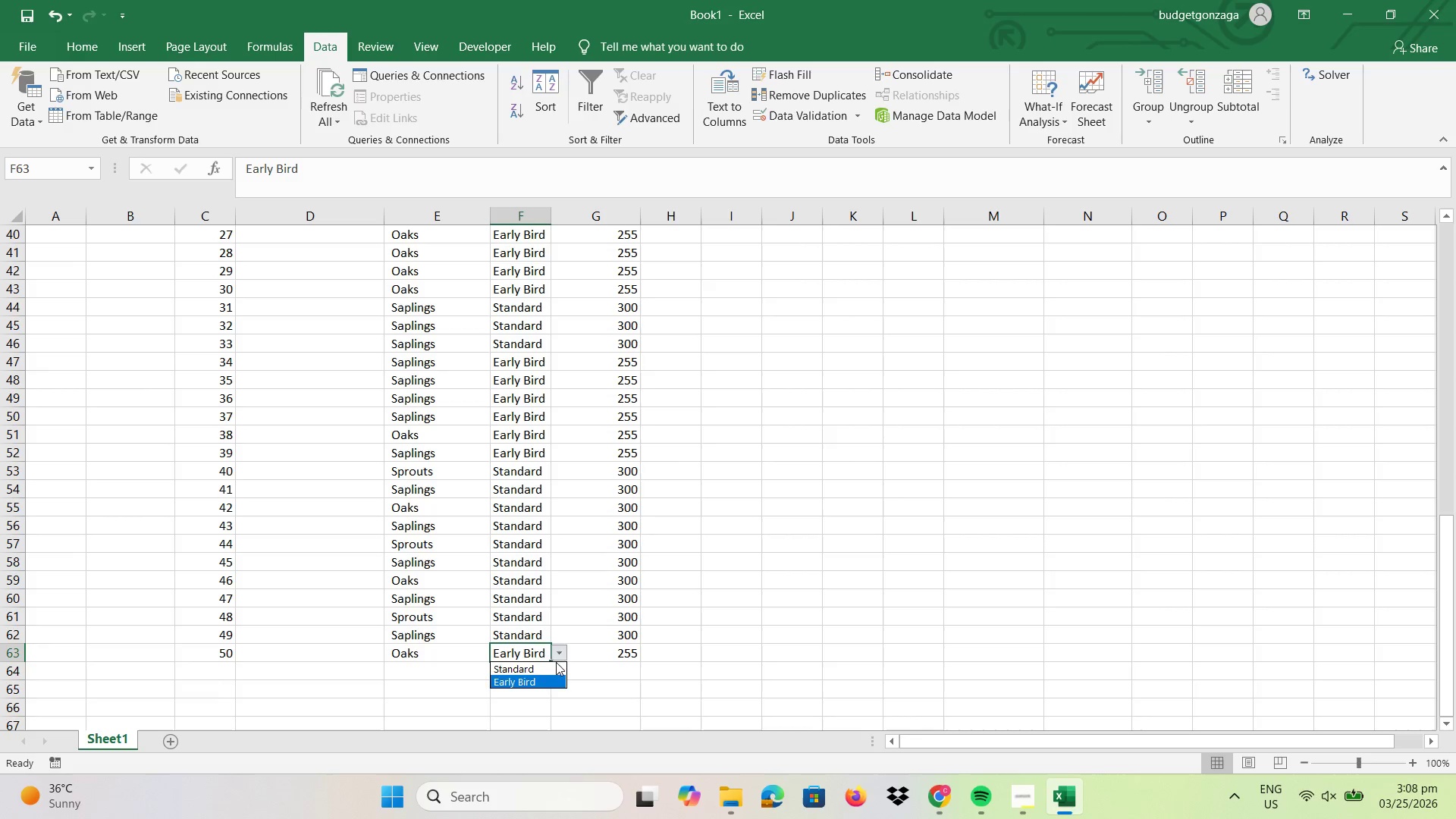 
left_click([554, 666])
 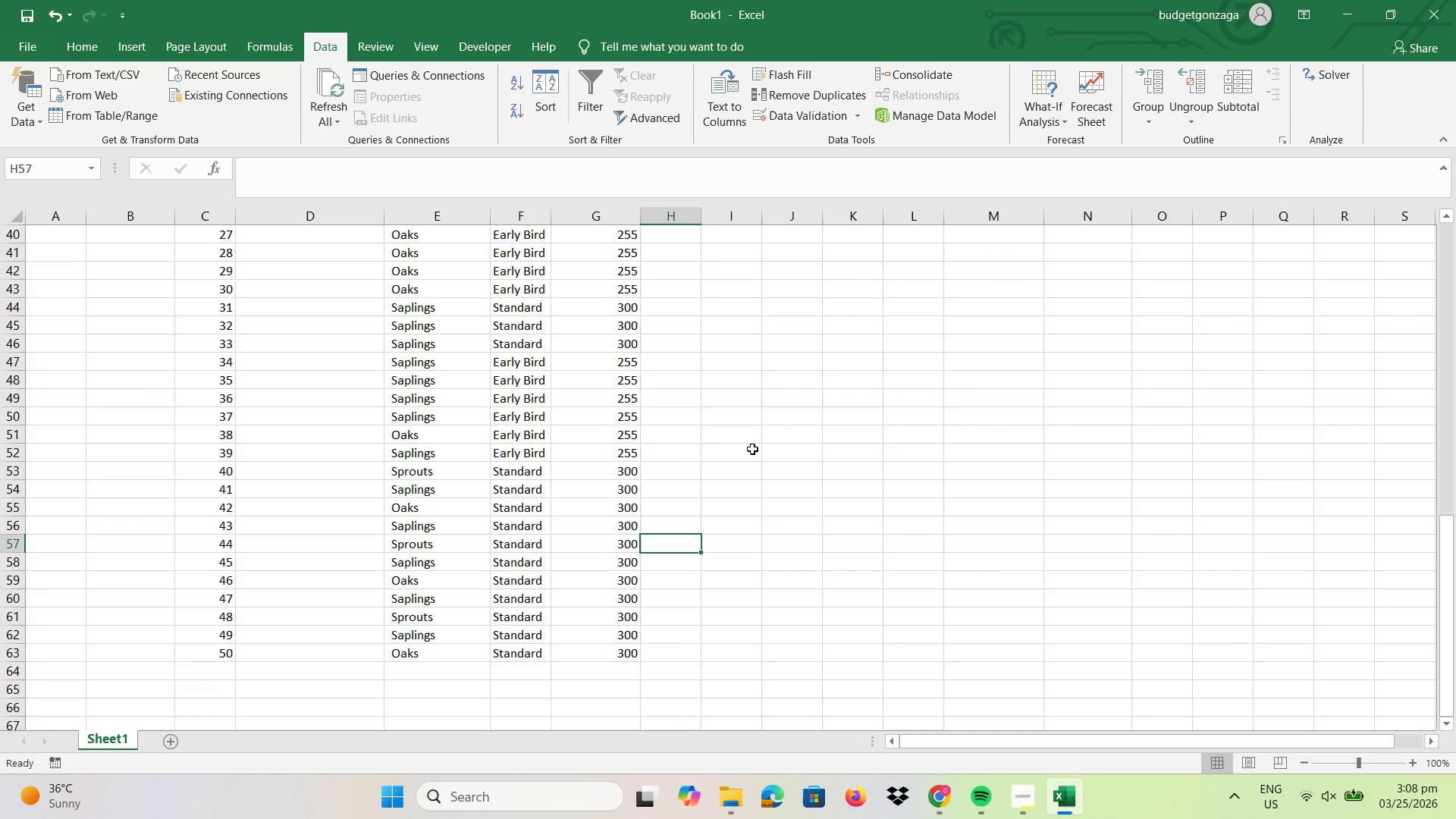 
scroll: coordinate [722, 422], scroll_direction: up, amount: 12.0
 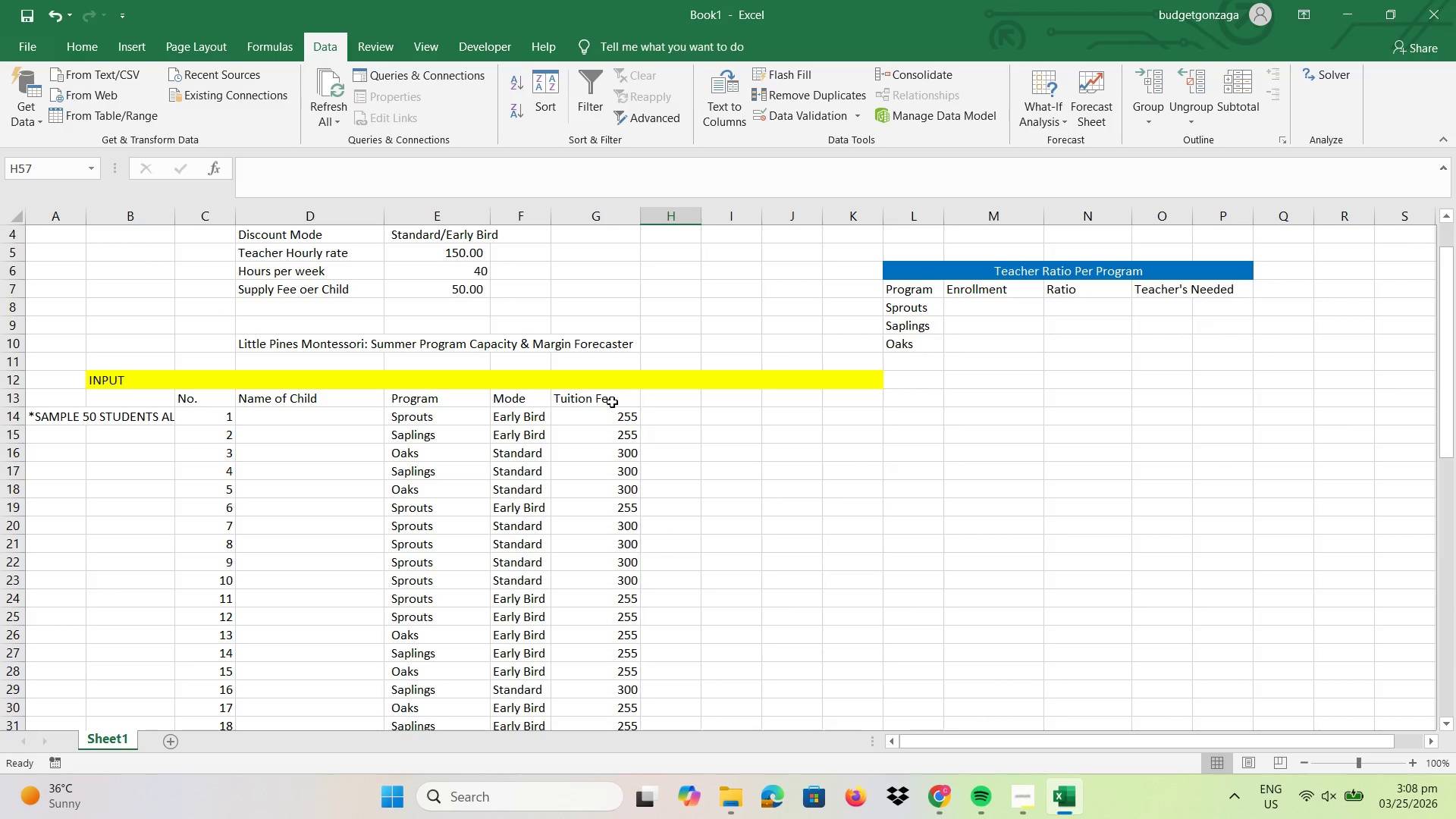 
left_click([604, 397])
 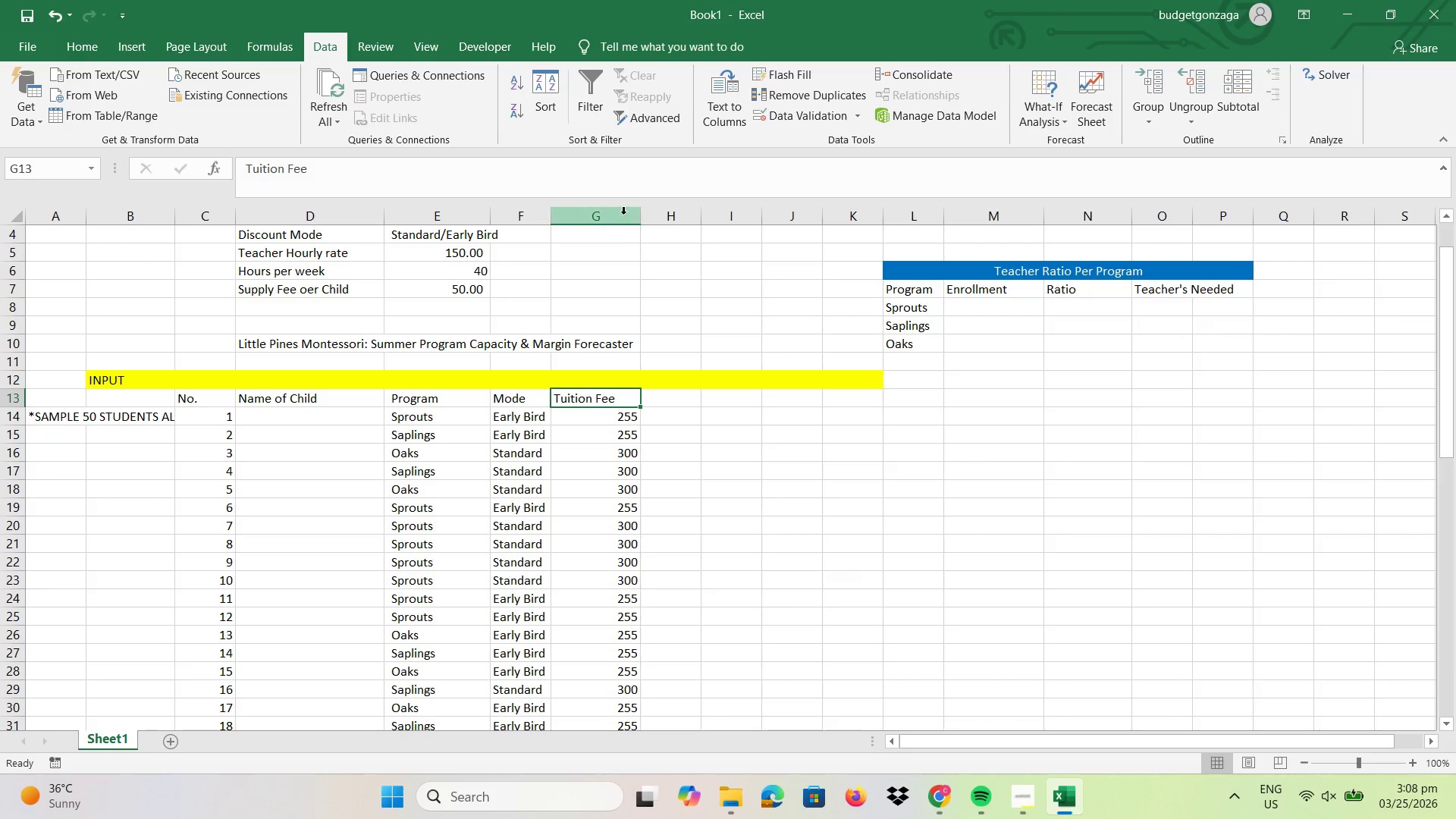 
left_click([620, 212])
 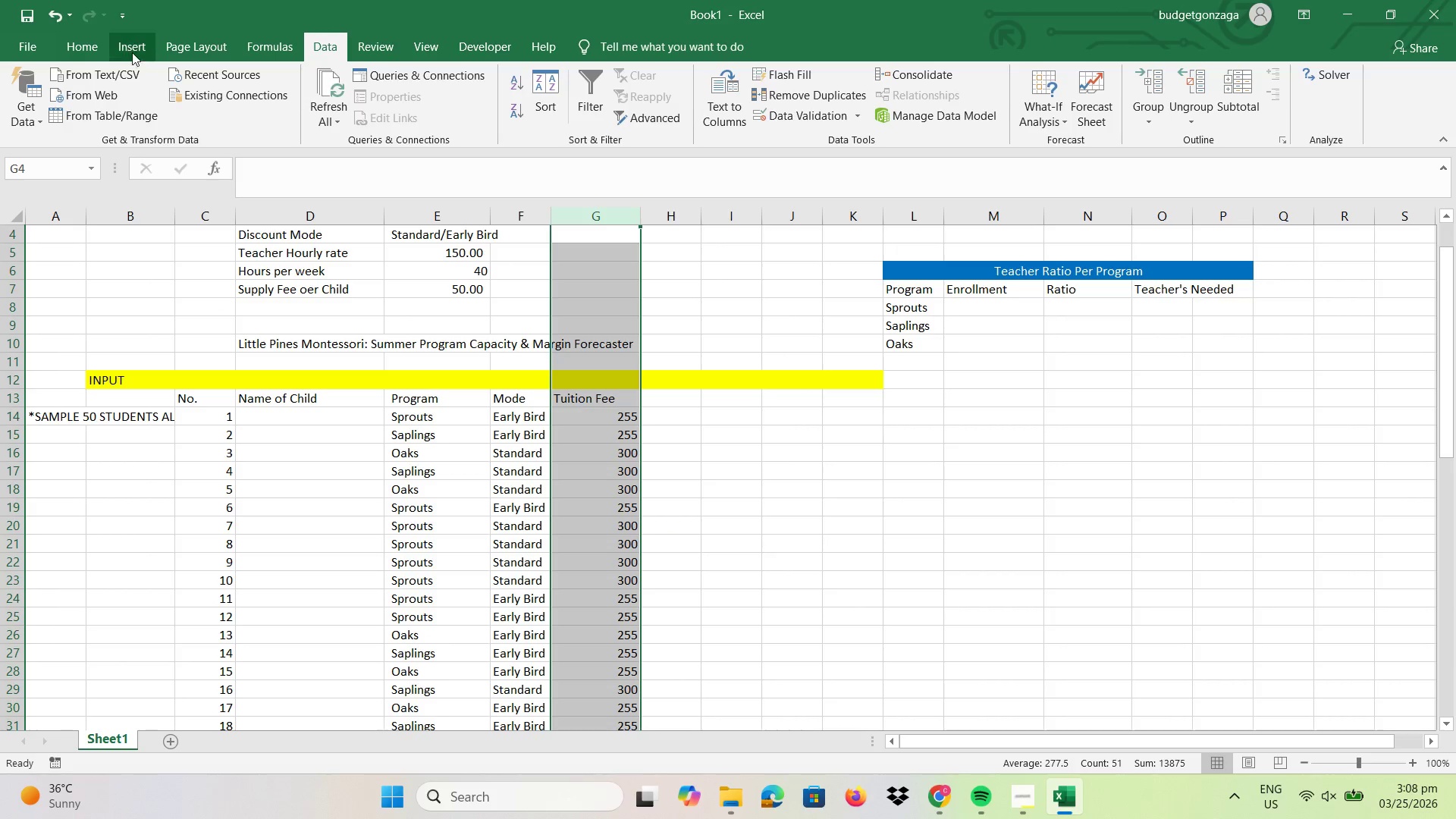 
left_click([77, 41])
 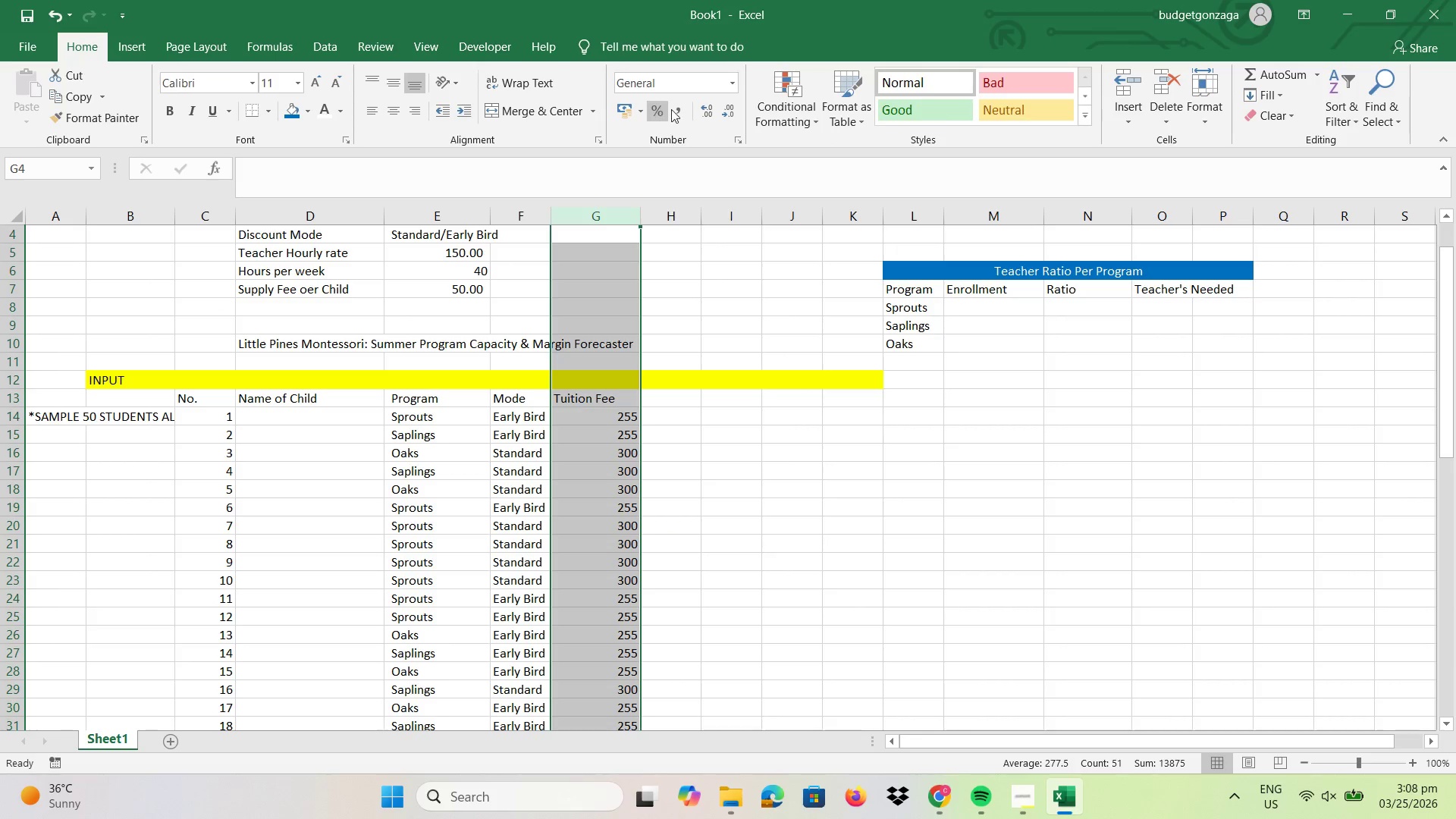 
left_click([677, 109])
 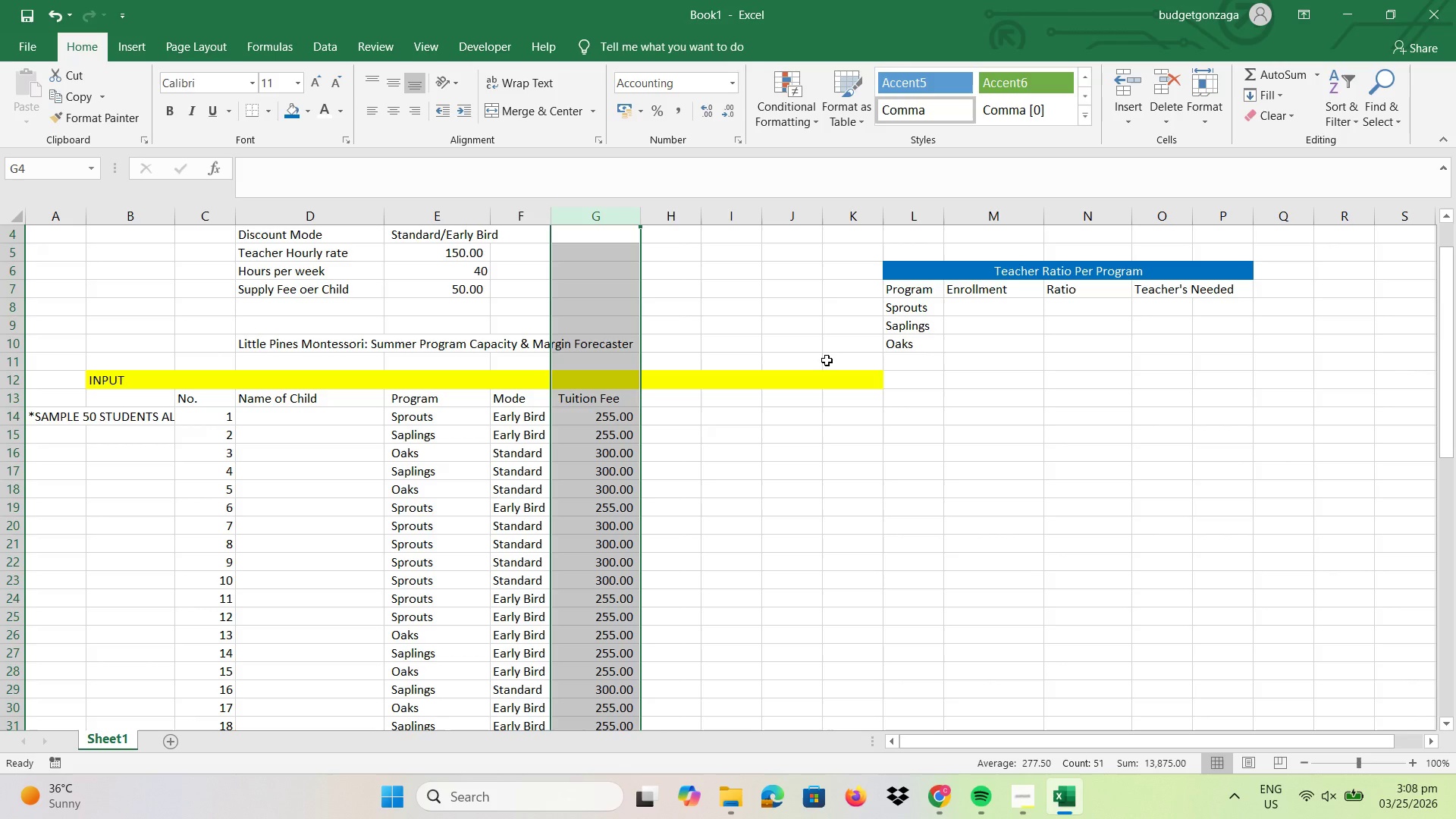 
left_click([842, 388])
 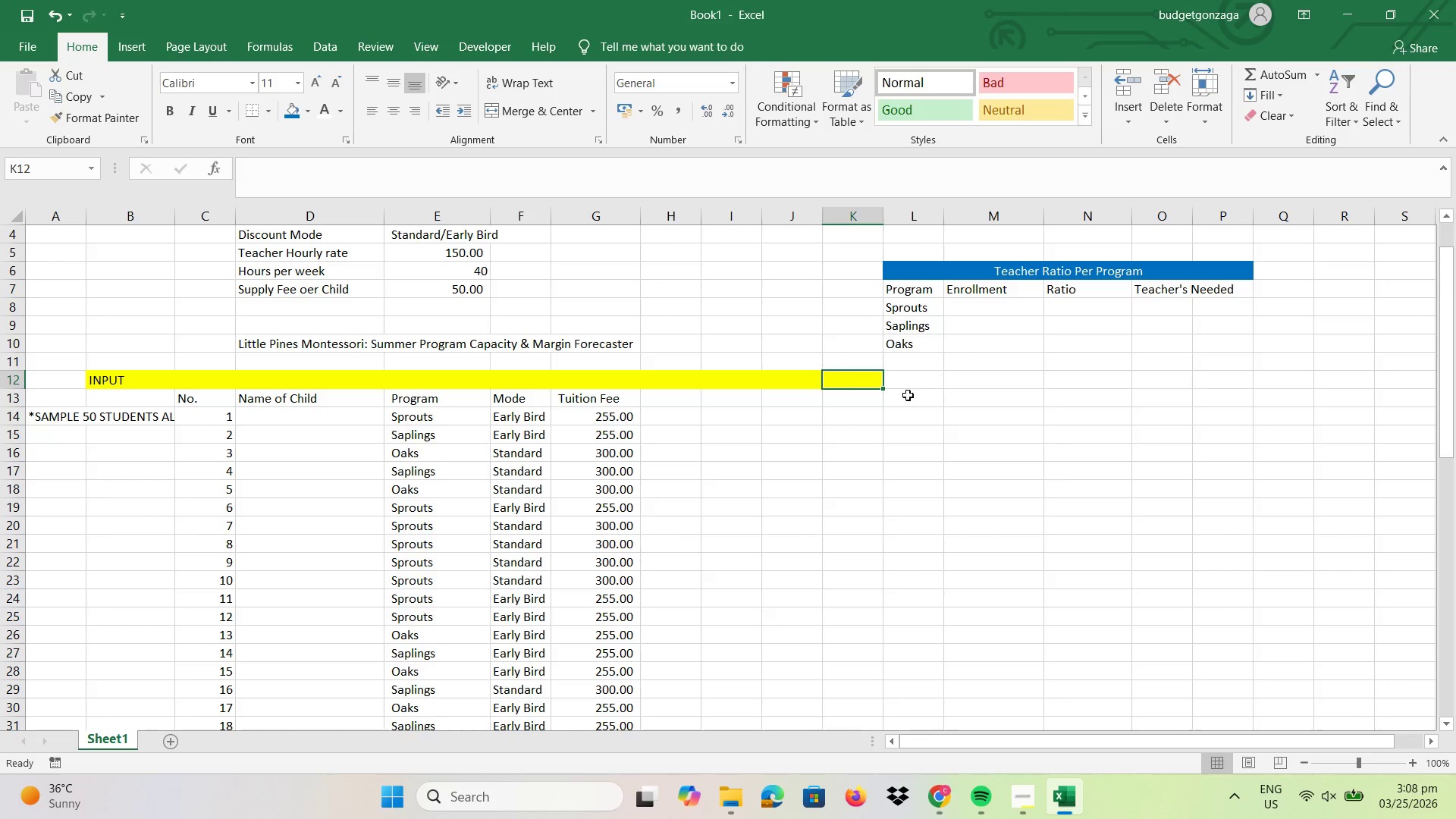 
left_click([908, 397])
 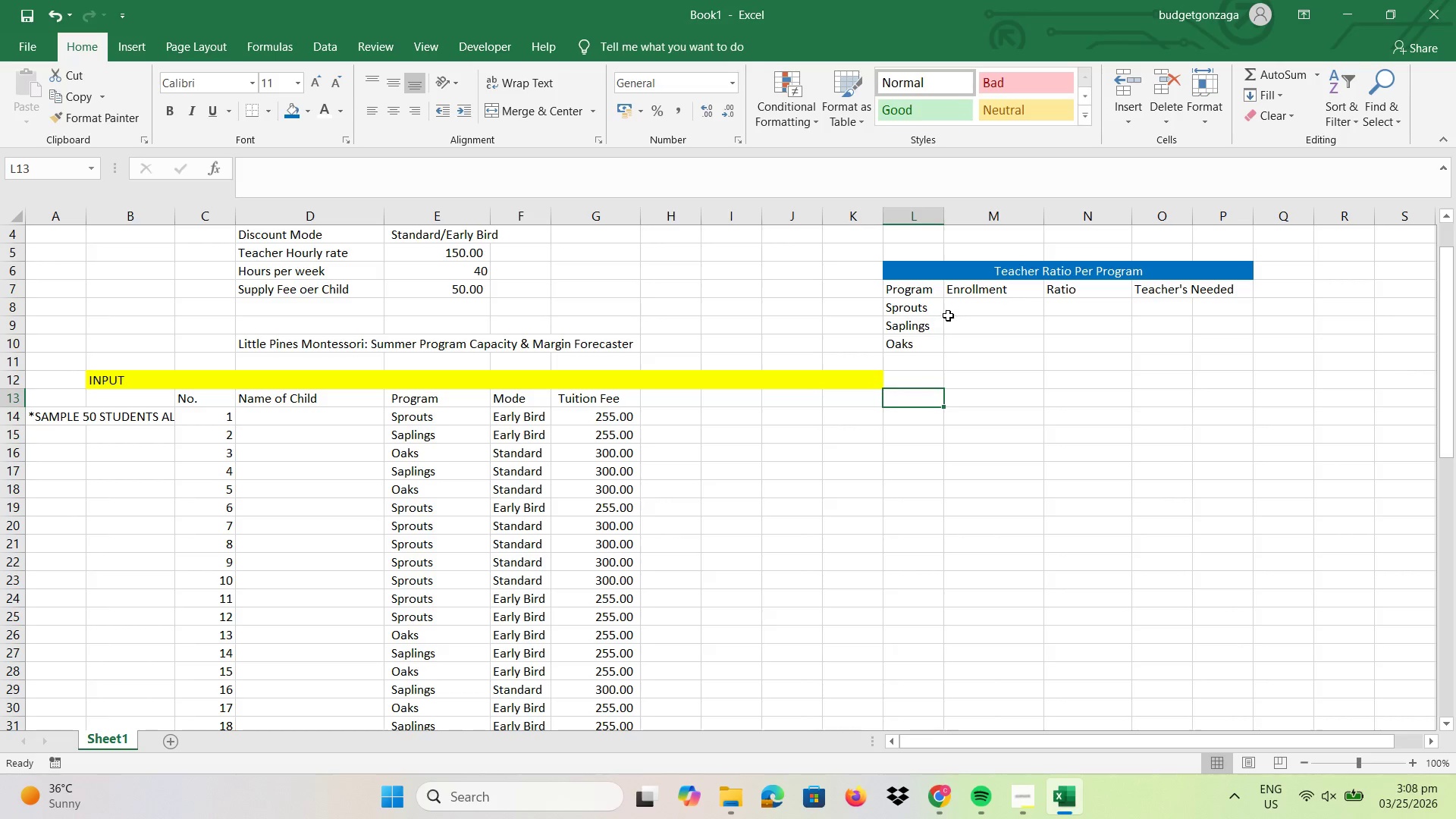 
left_click([959, 311])
 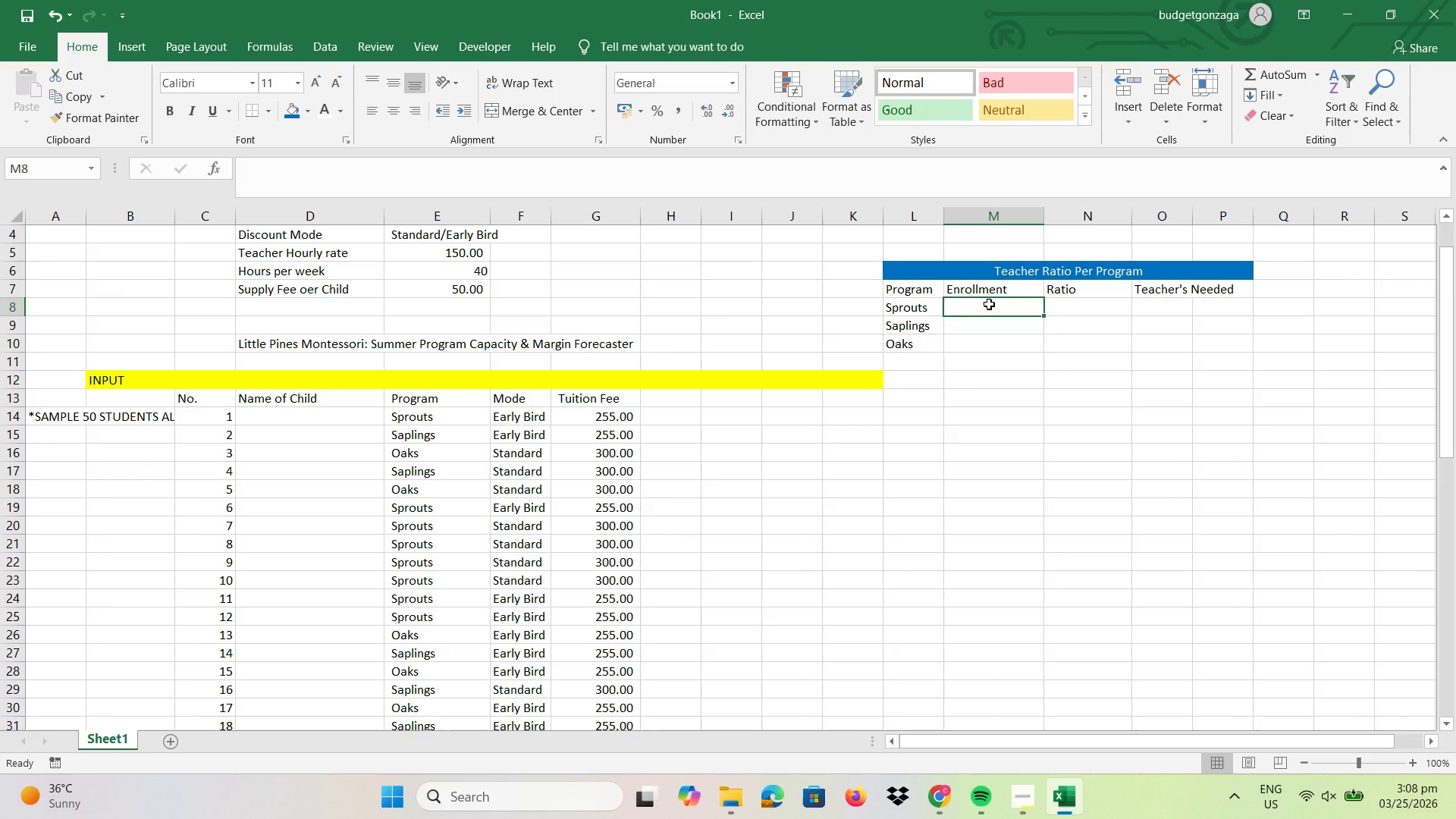 
type(=Count ==)
key(Backspace)
key(Backspace)
key(Backspace)
type(()
key(Backspace)
type(coun)
 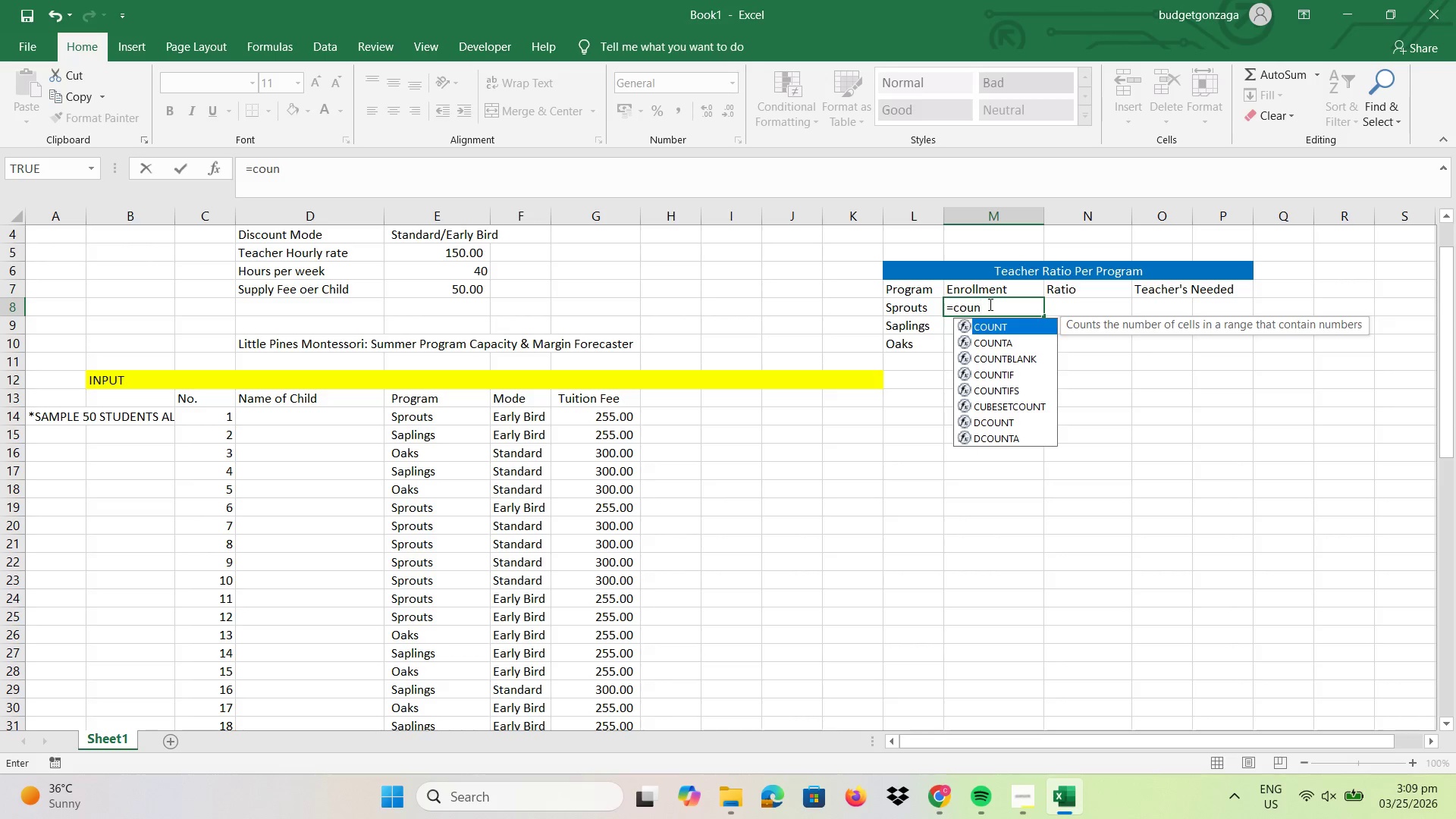 
double_click([986, 375])
 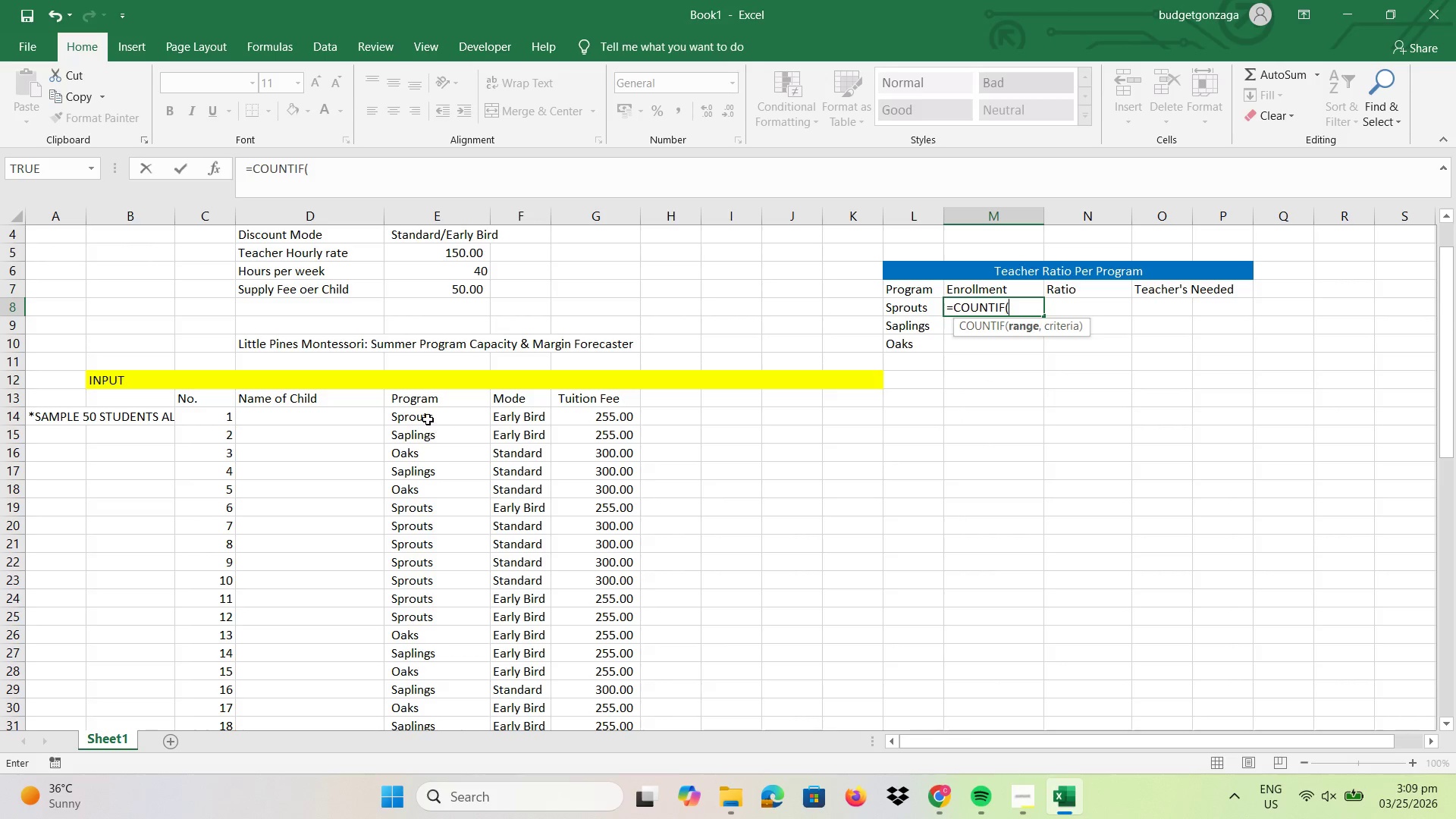 
left_click_drag(start_coordinate=[427, 419], to_coordinate=[425, 698])
 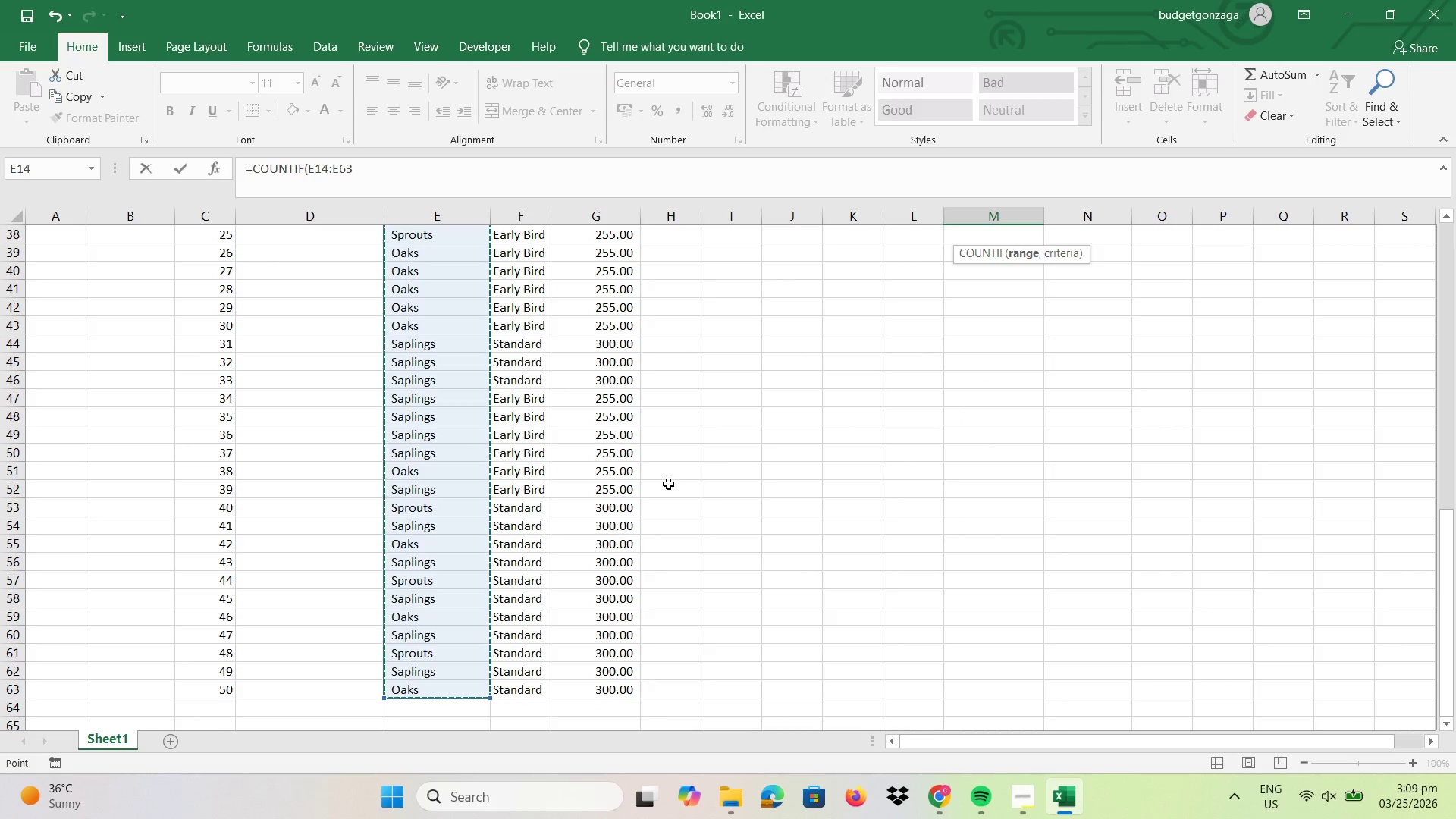 
scroll: coordinate [639, 407], scroll_direction: up, amount: 13.0
 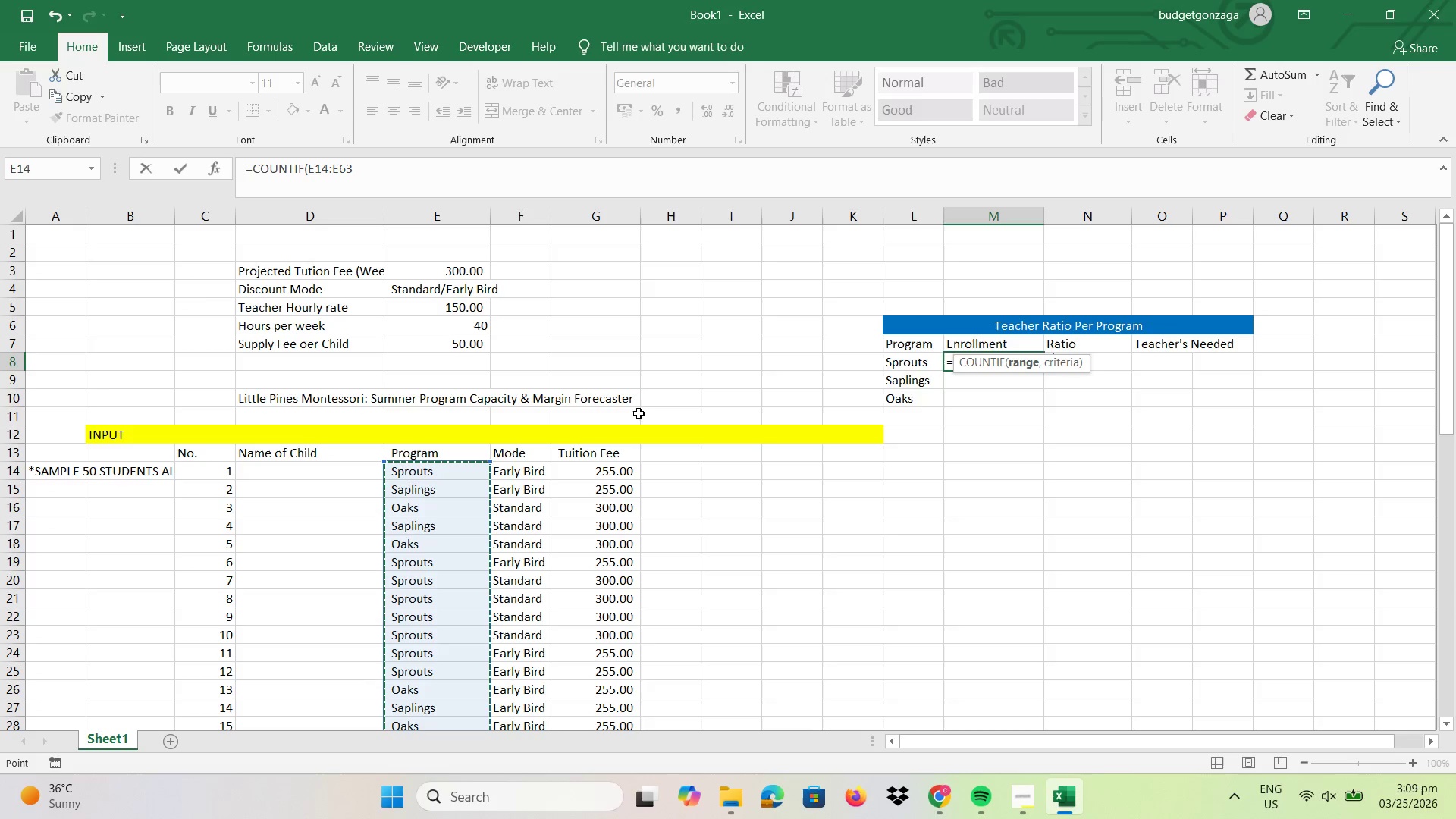 
key(Comma)
 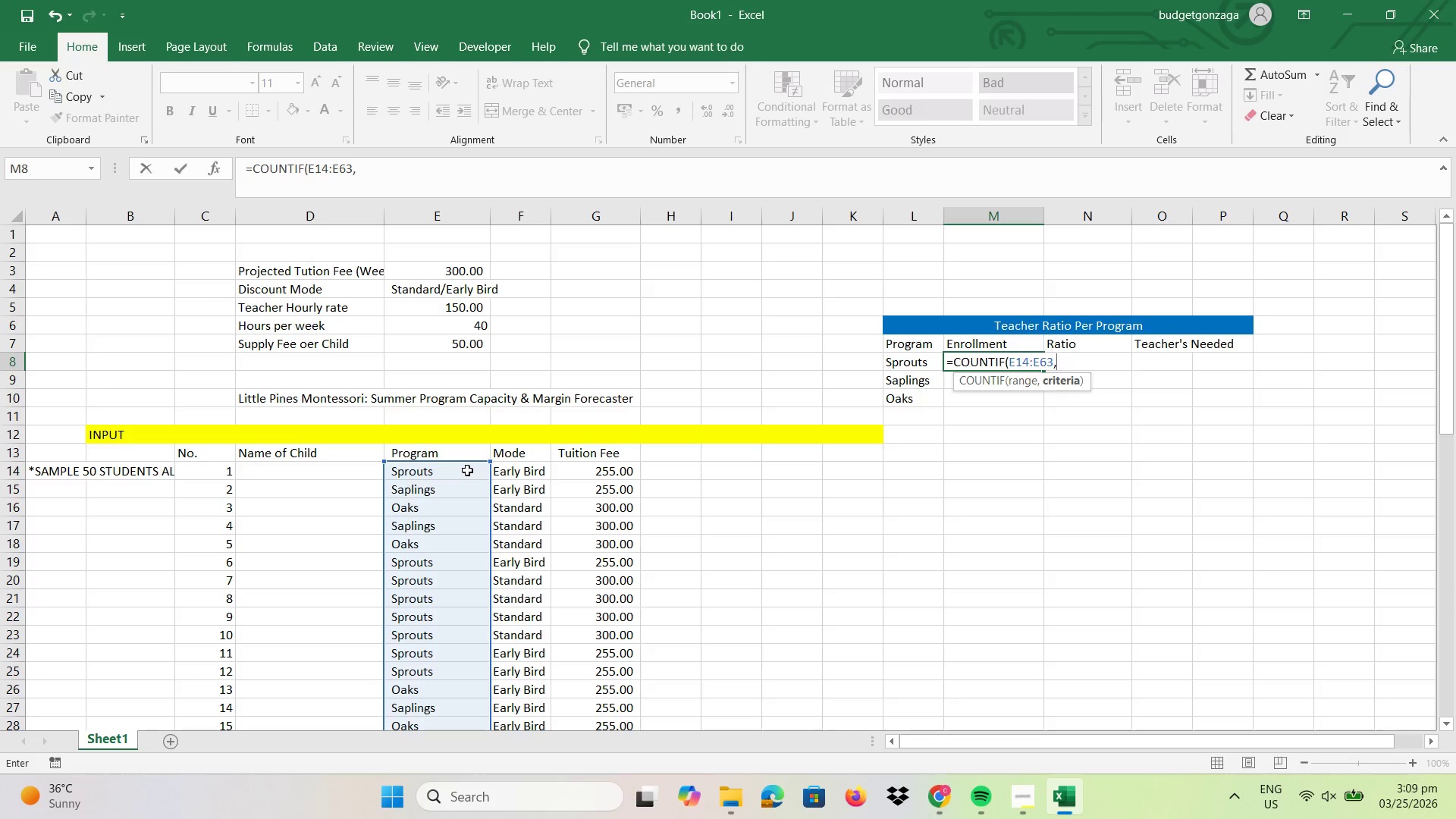 
left_click([467, 470])
 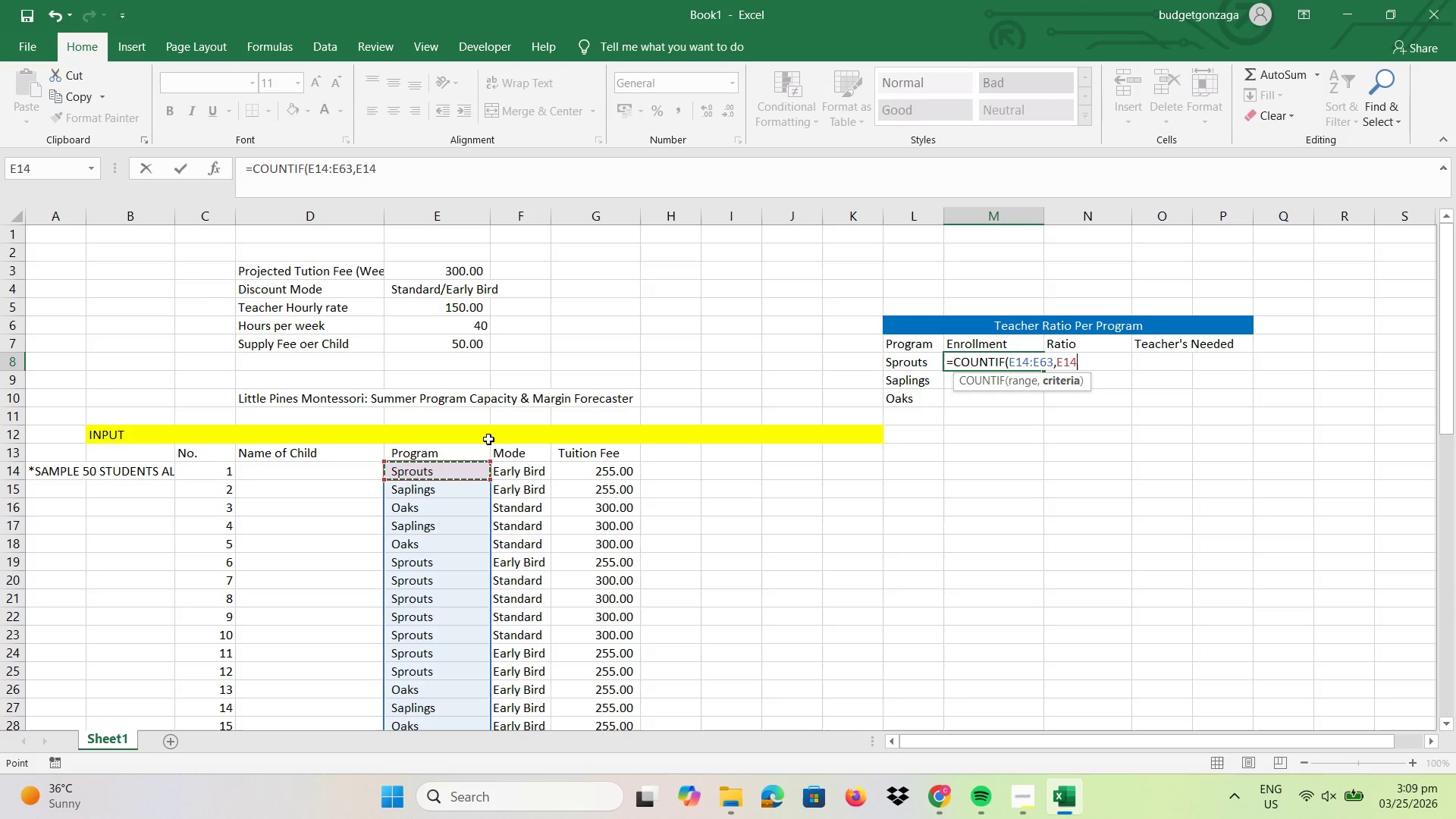 
key(Shift+0)
 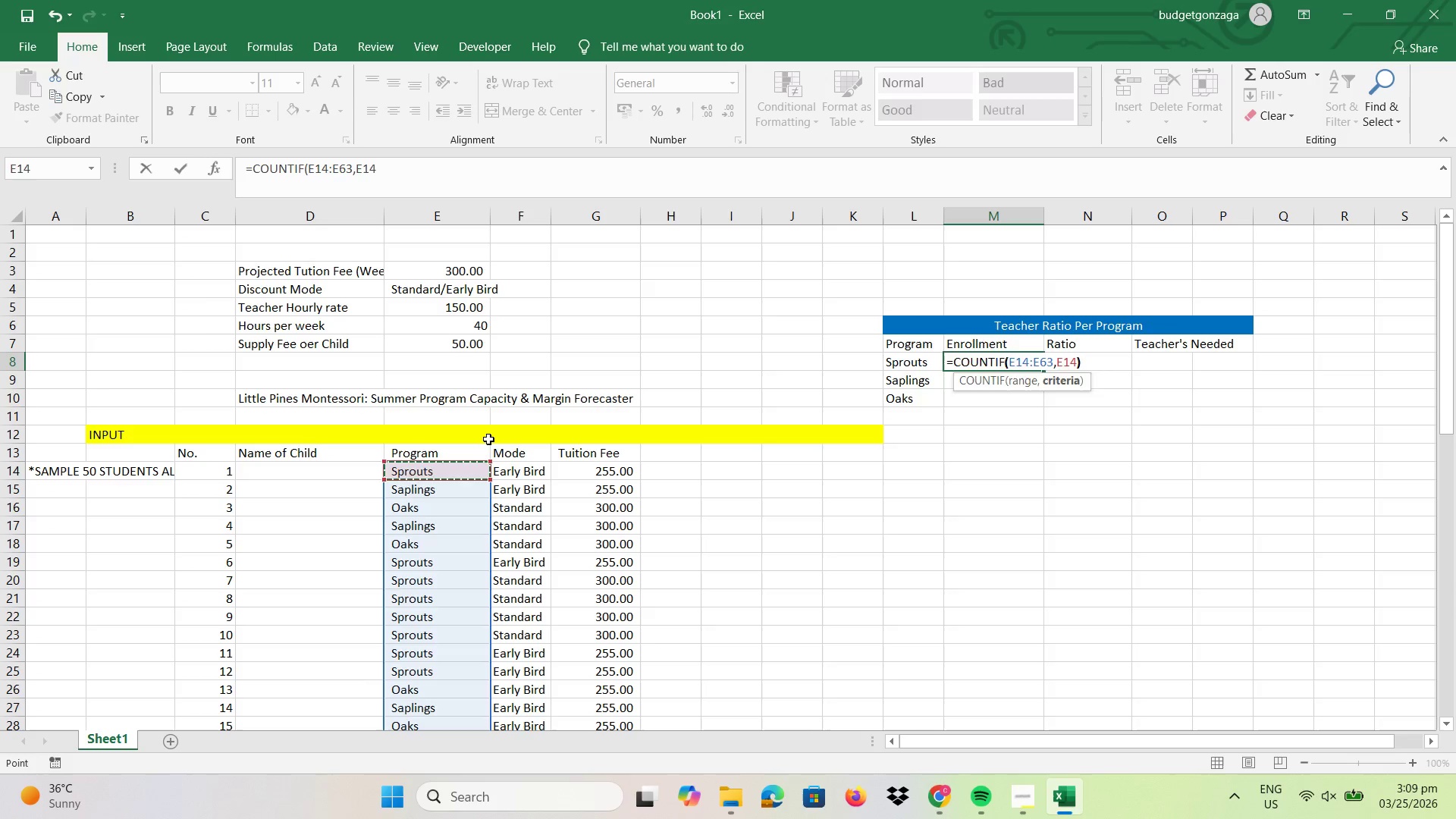 
key(Enter)
 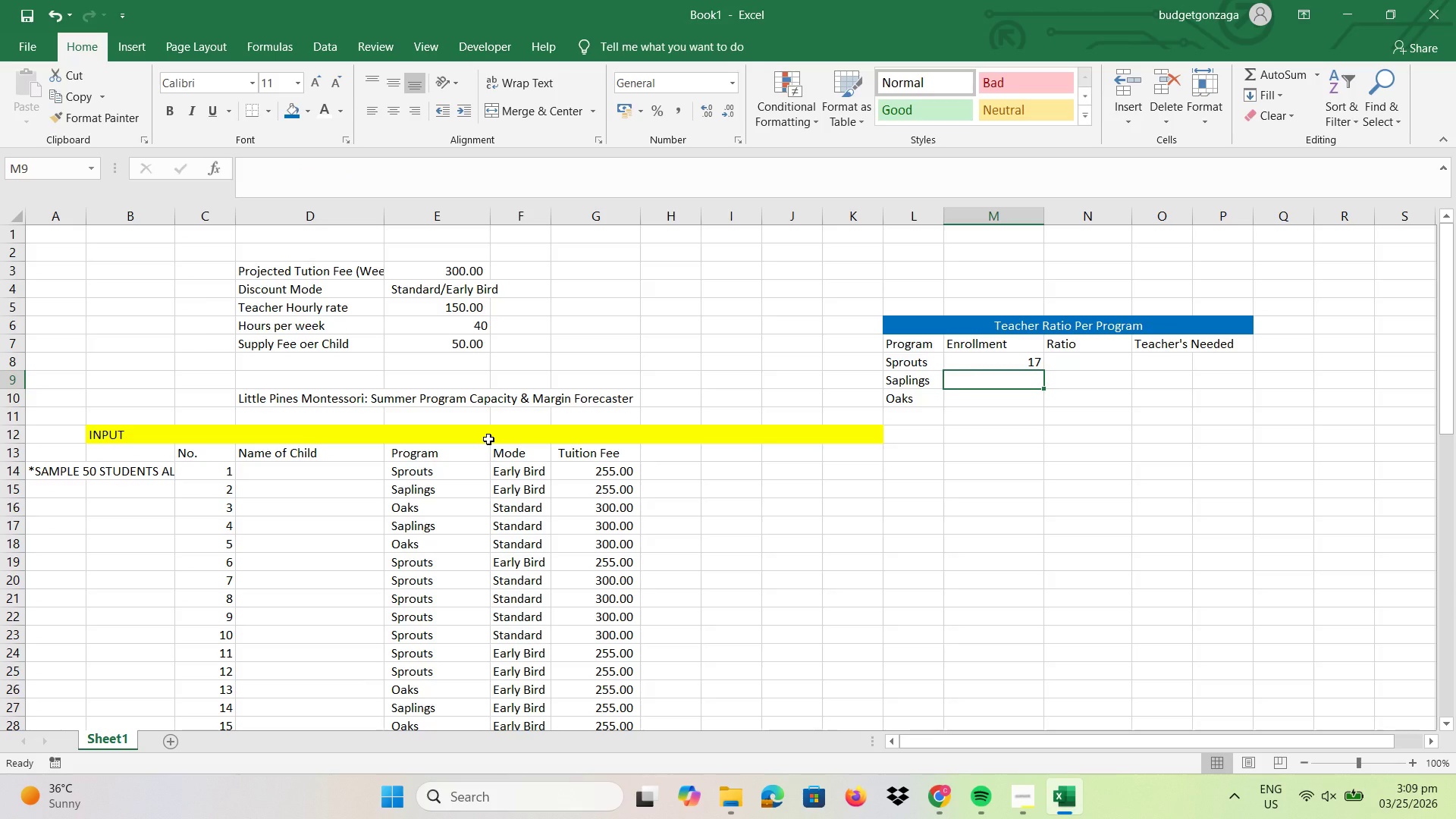 
type(=count)
 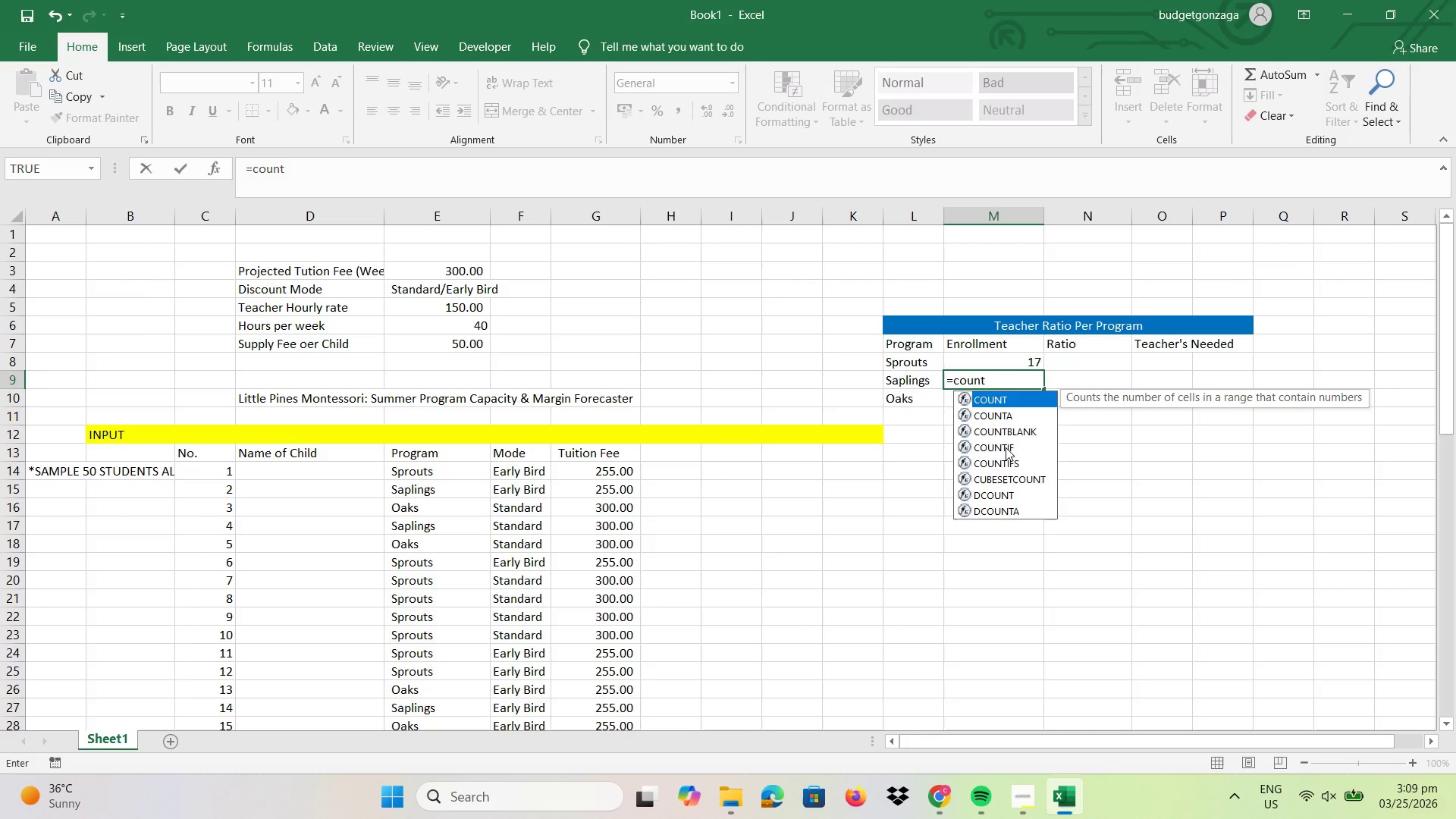 
double_click([1006, 447])
 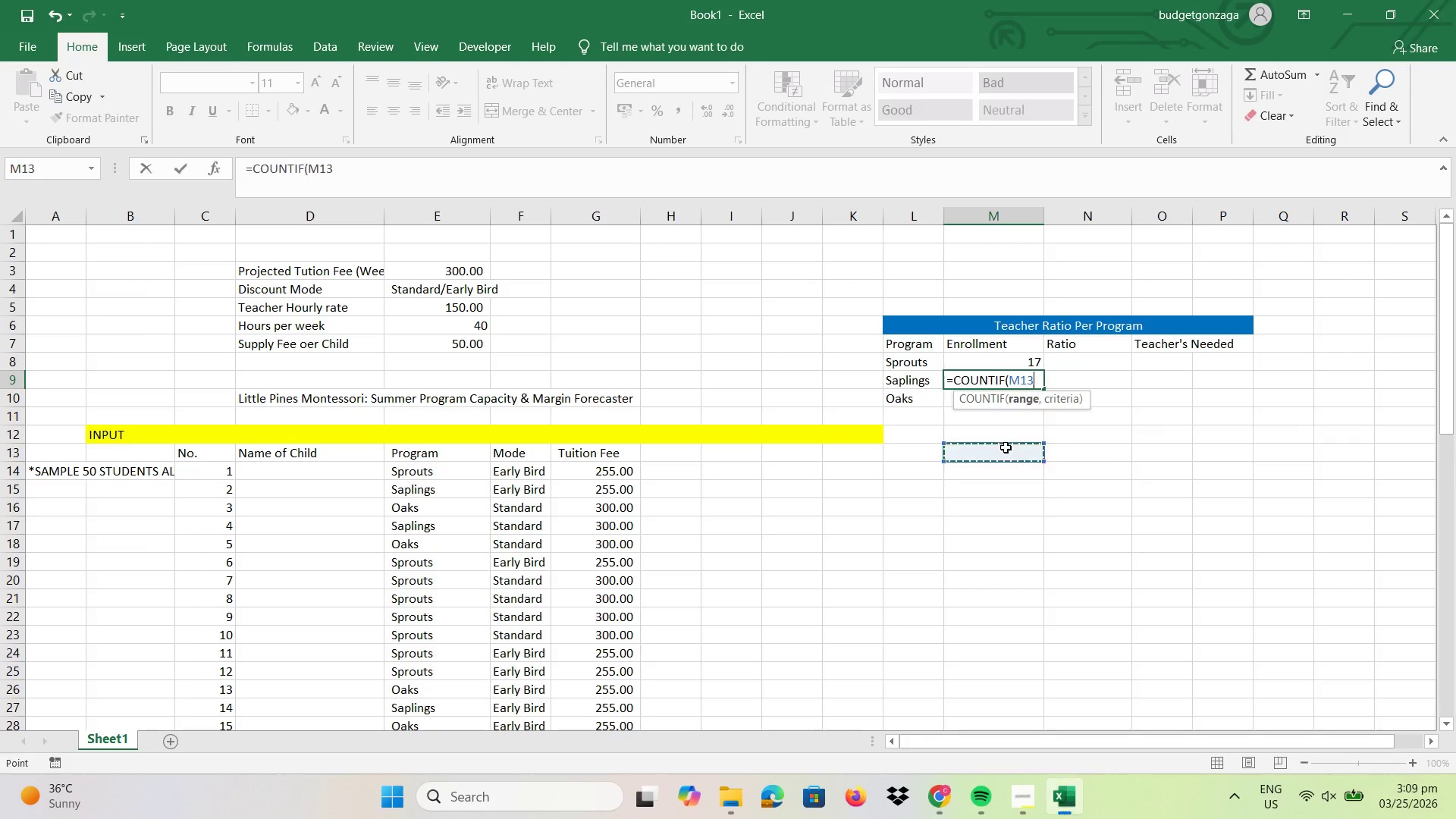 
triple_click([1006, 447])
 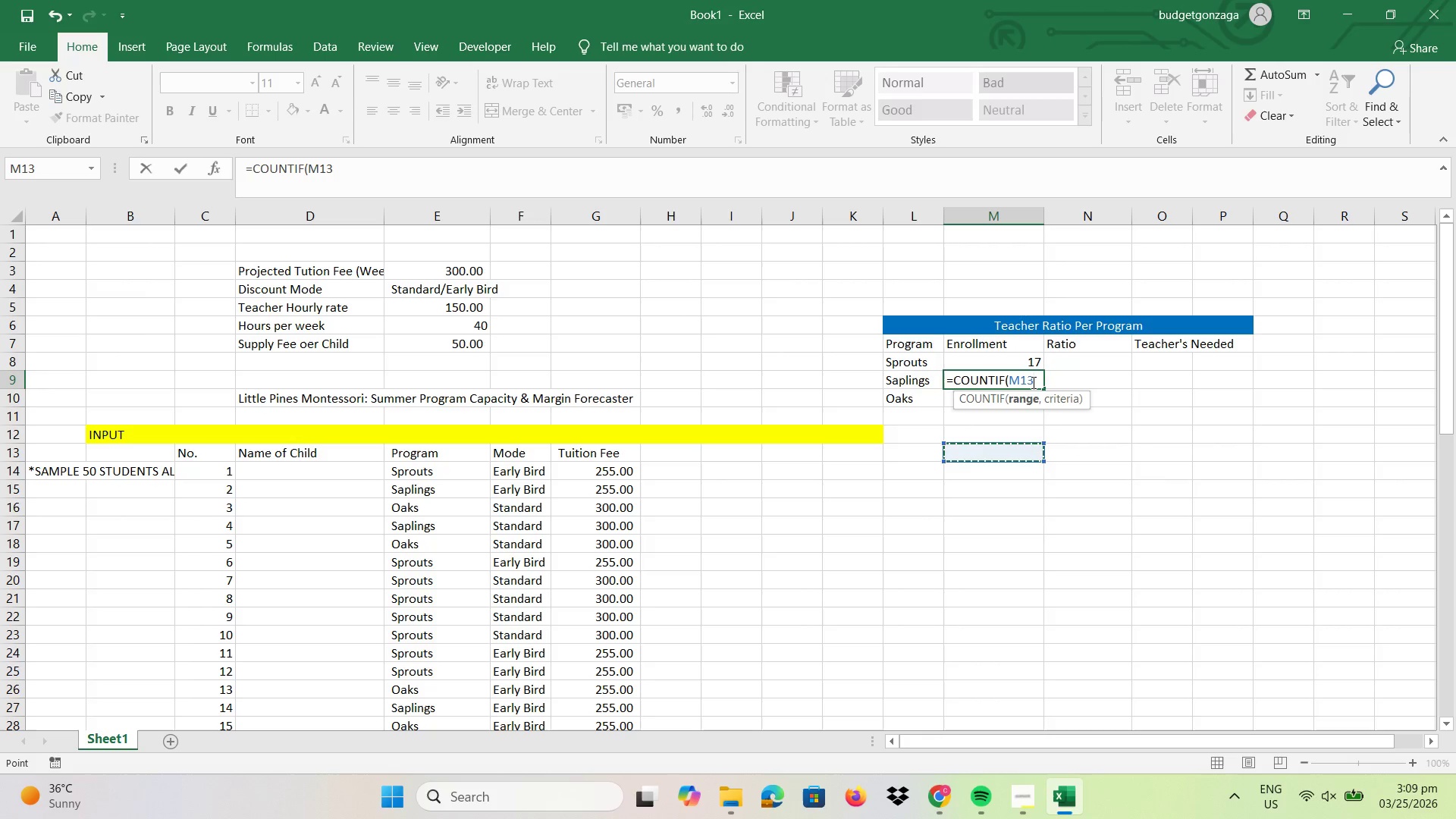 
key(Backspace)
 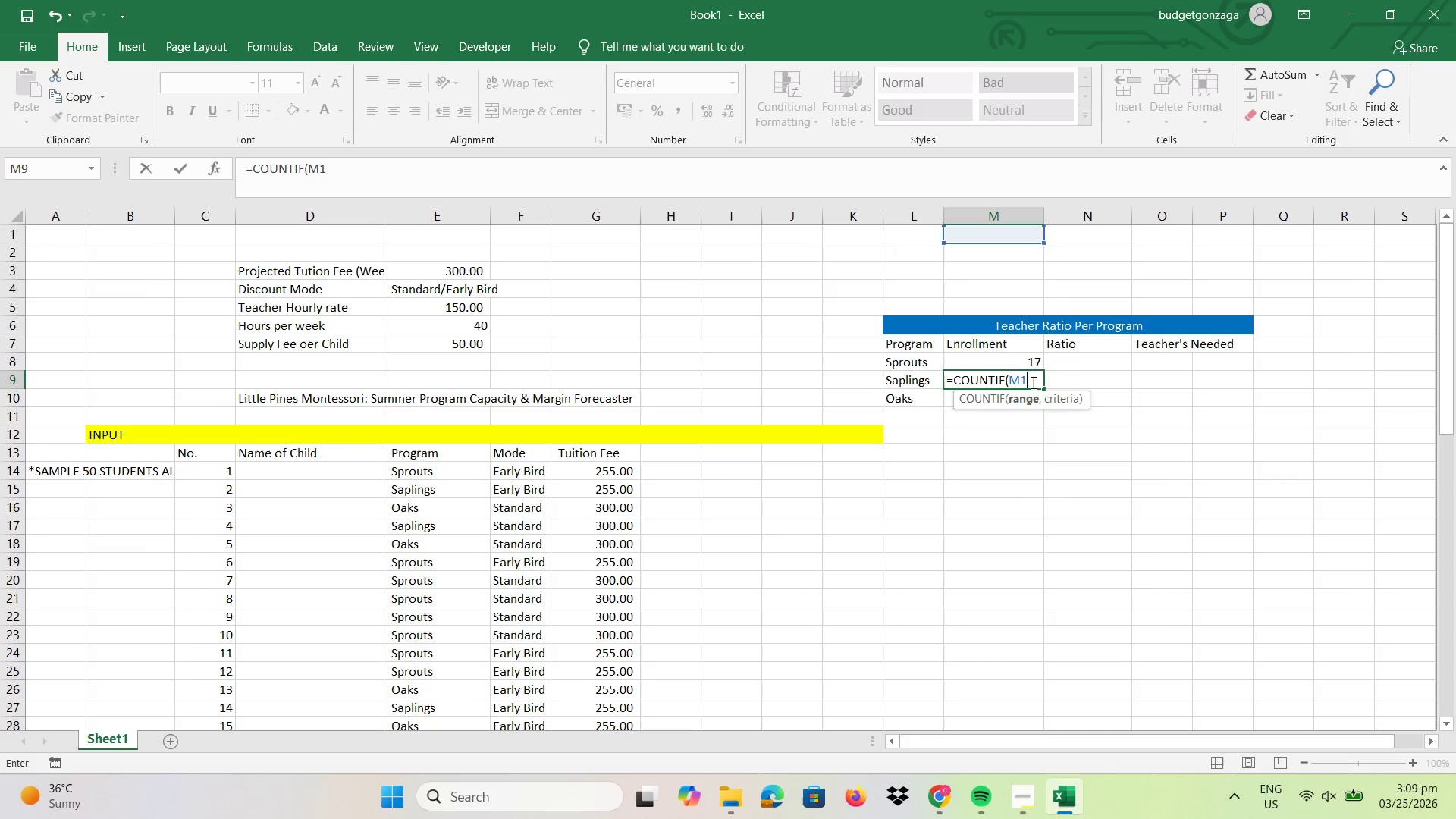 
key(Backspace)
 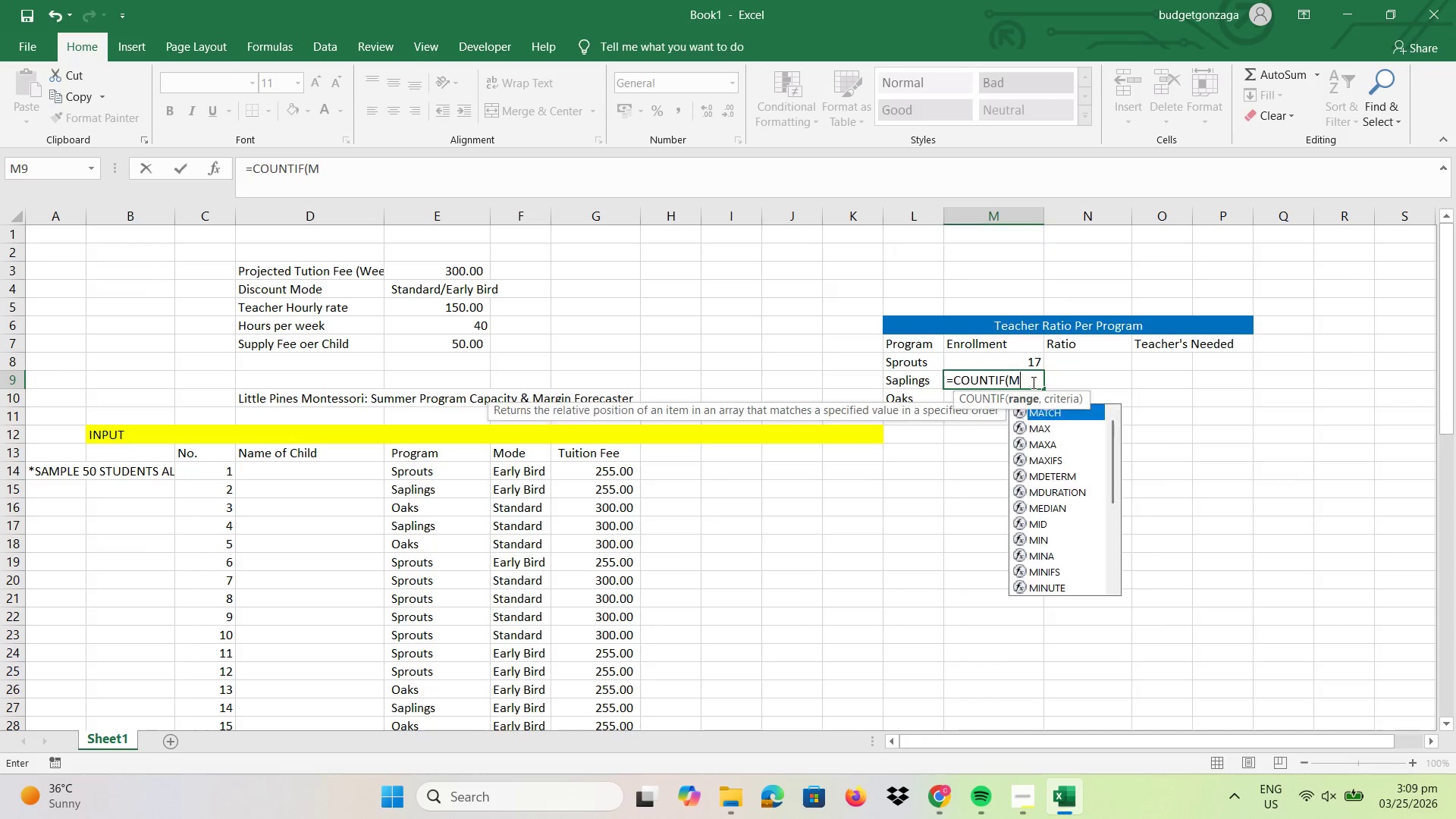 
key(Backspace)
 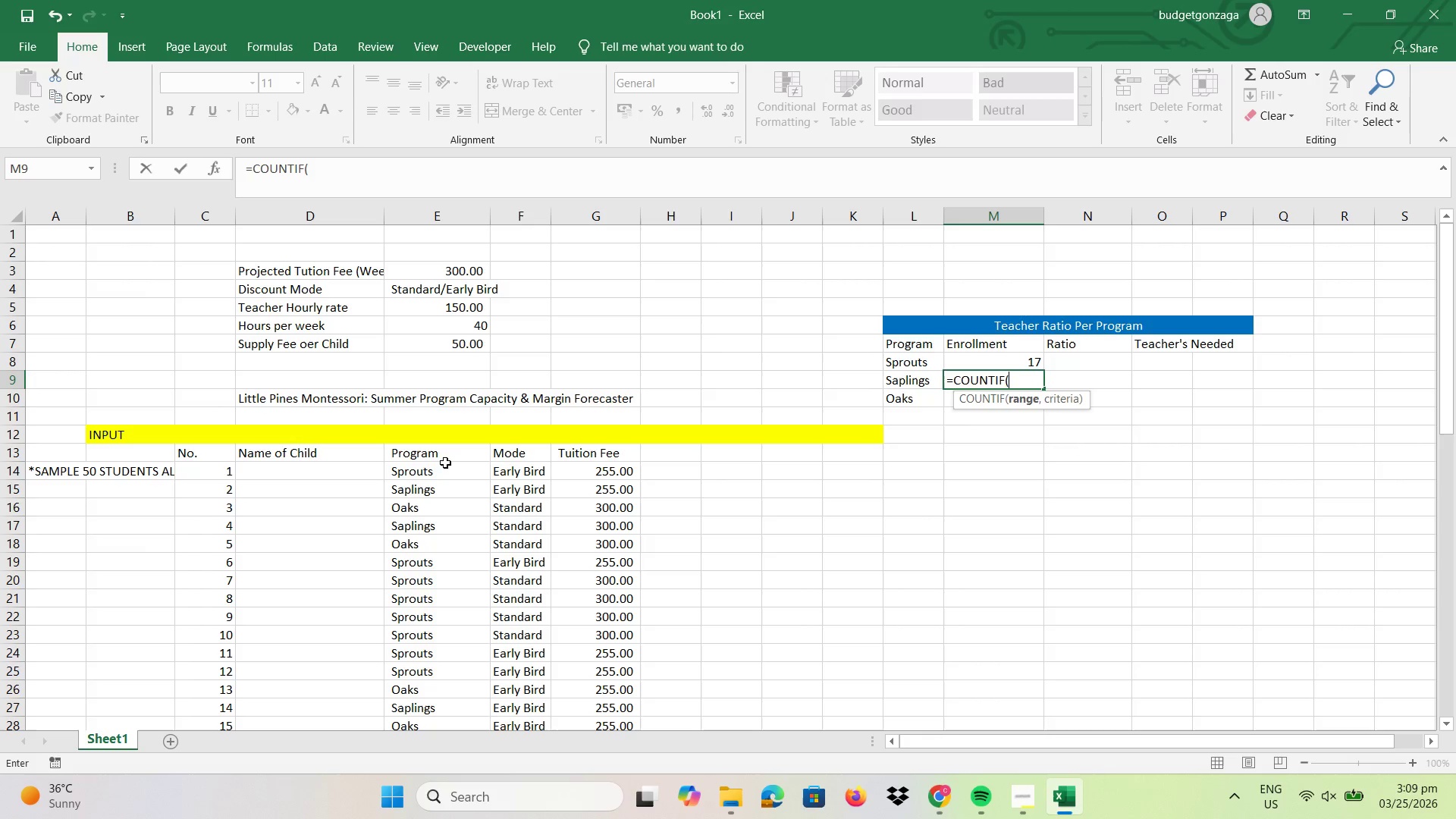 
left_click_drag(start_coordinate=[445, 467], to_coordinate=[452, 676])
 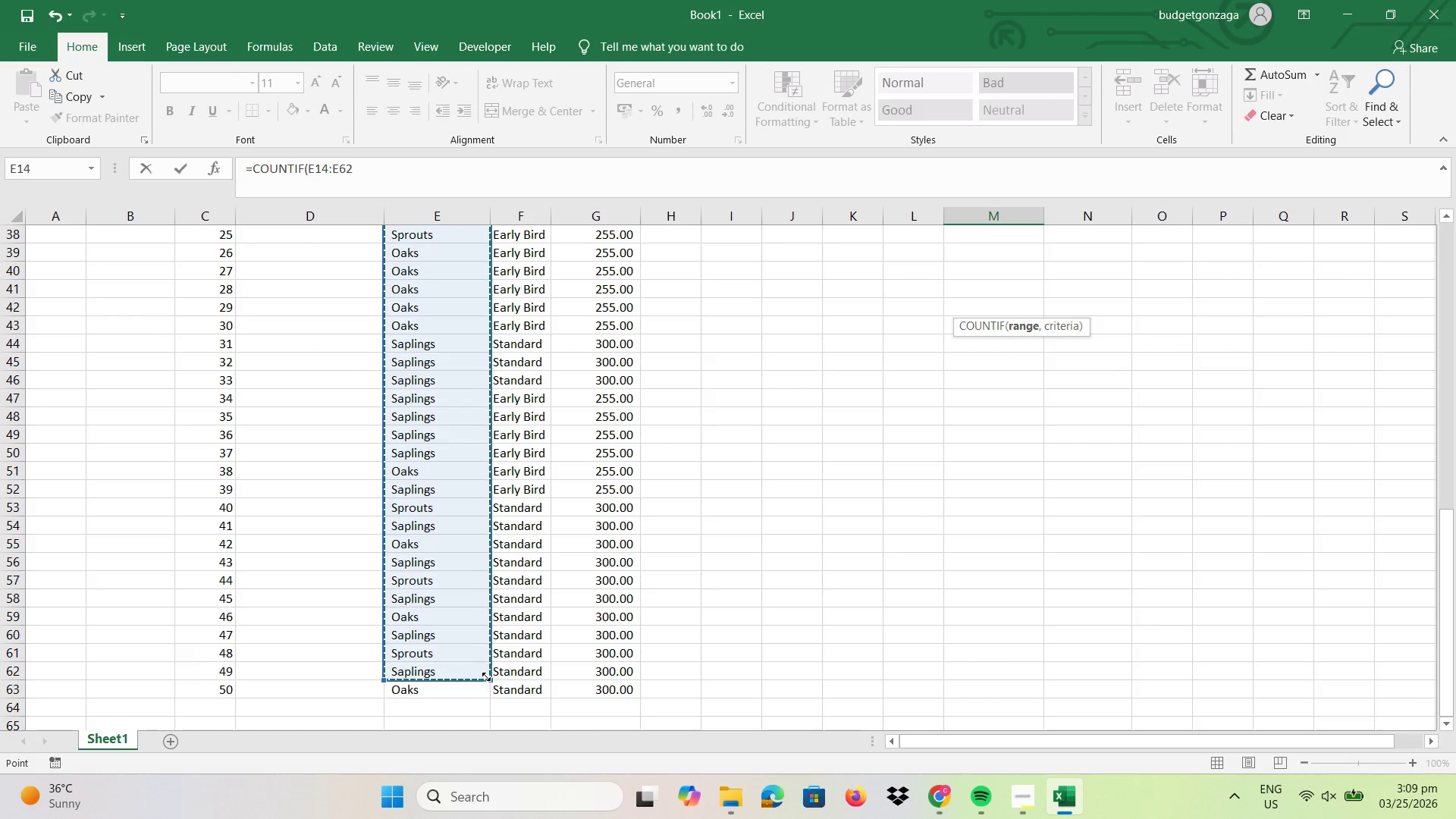 
left_click_drag(start_coordinate=[486, 676], to_coordinate=[488, 695])
 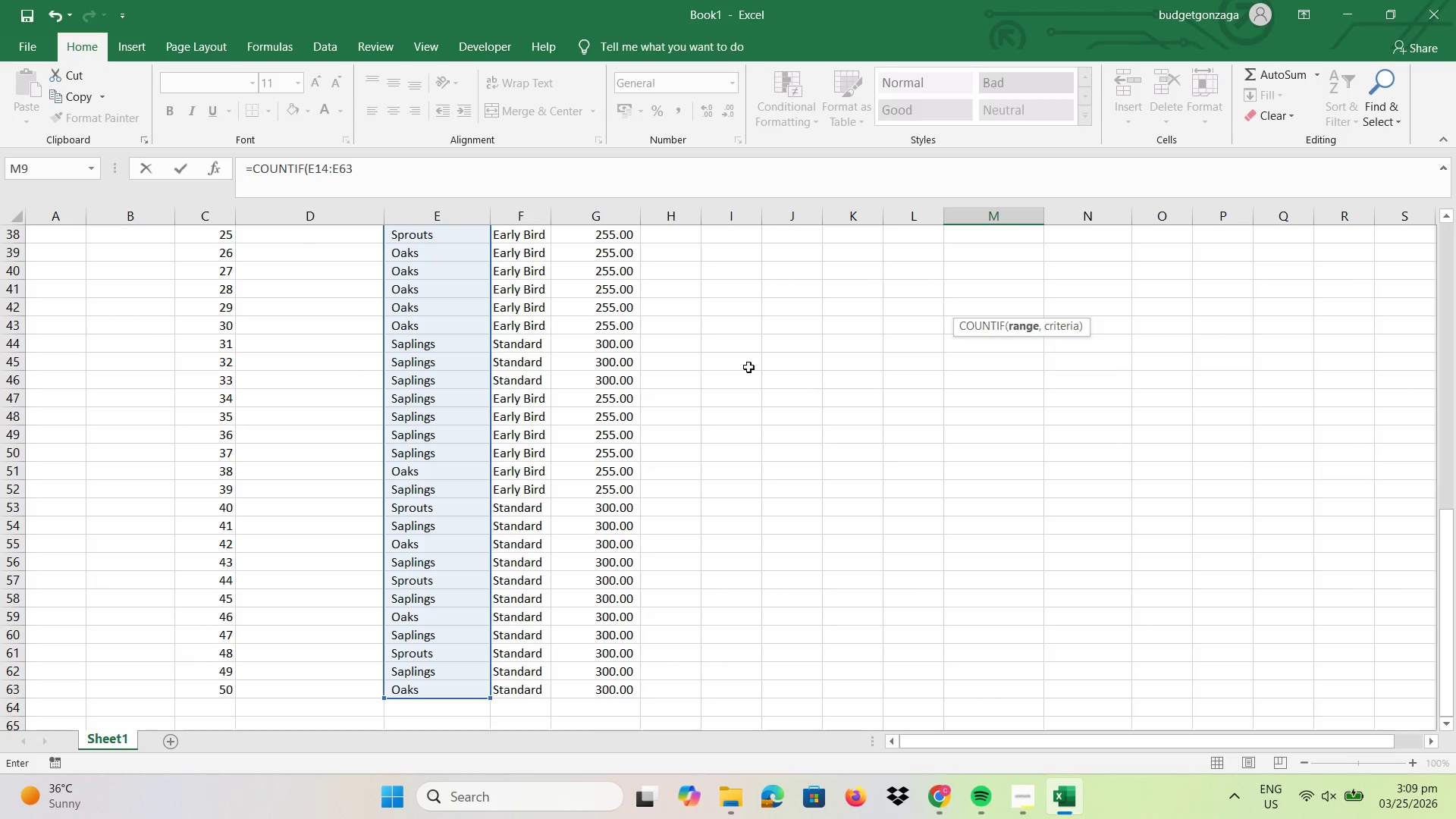 
scroll: coordinate [838, 322], scroll_direction: up, amount: 12.0
 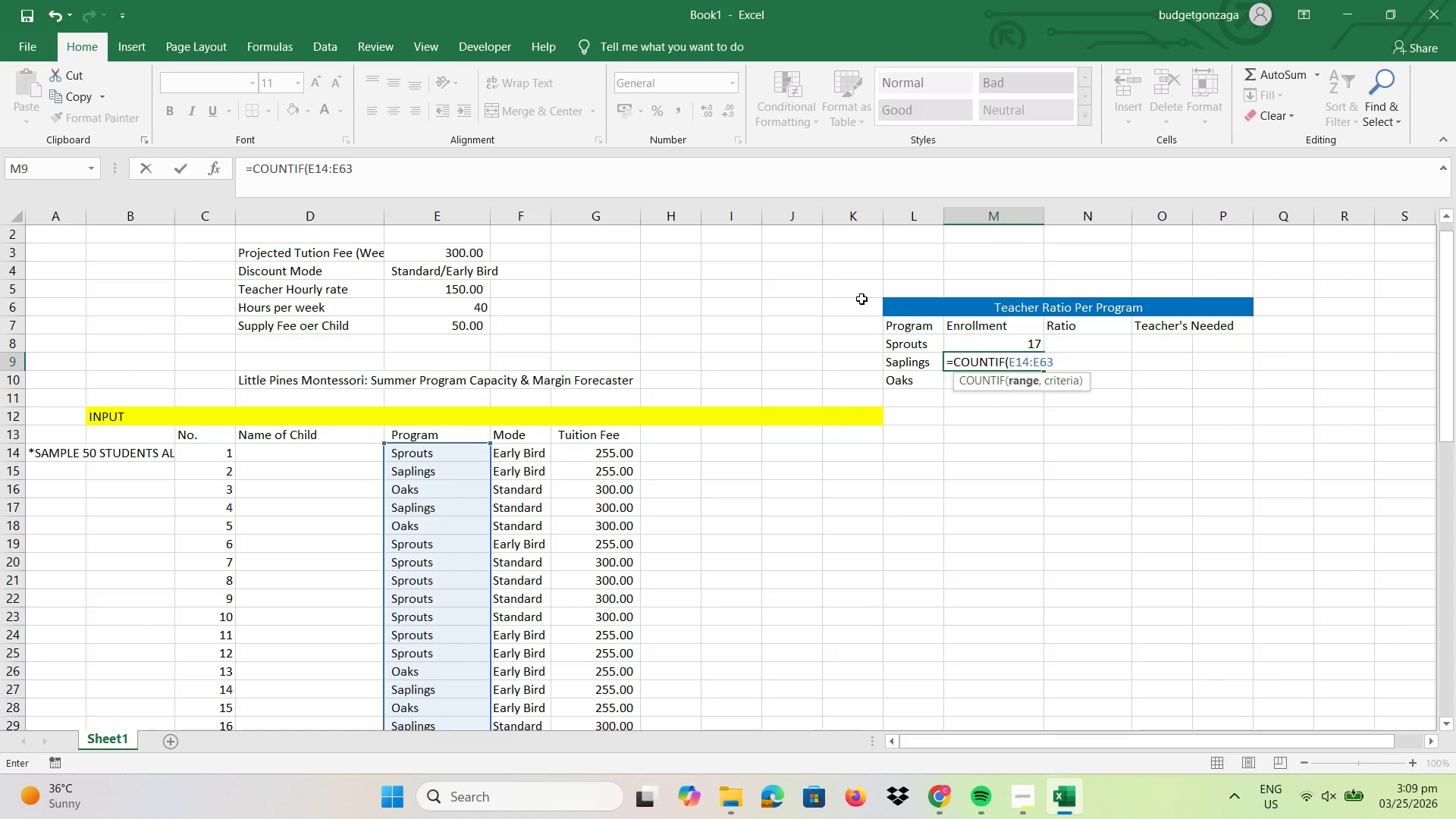 
key(Comma)
 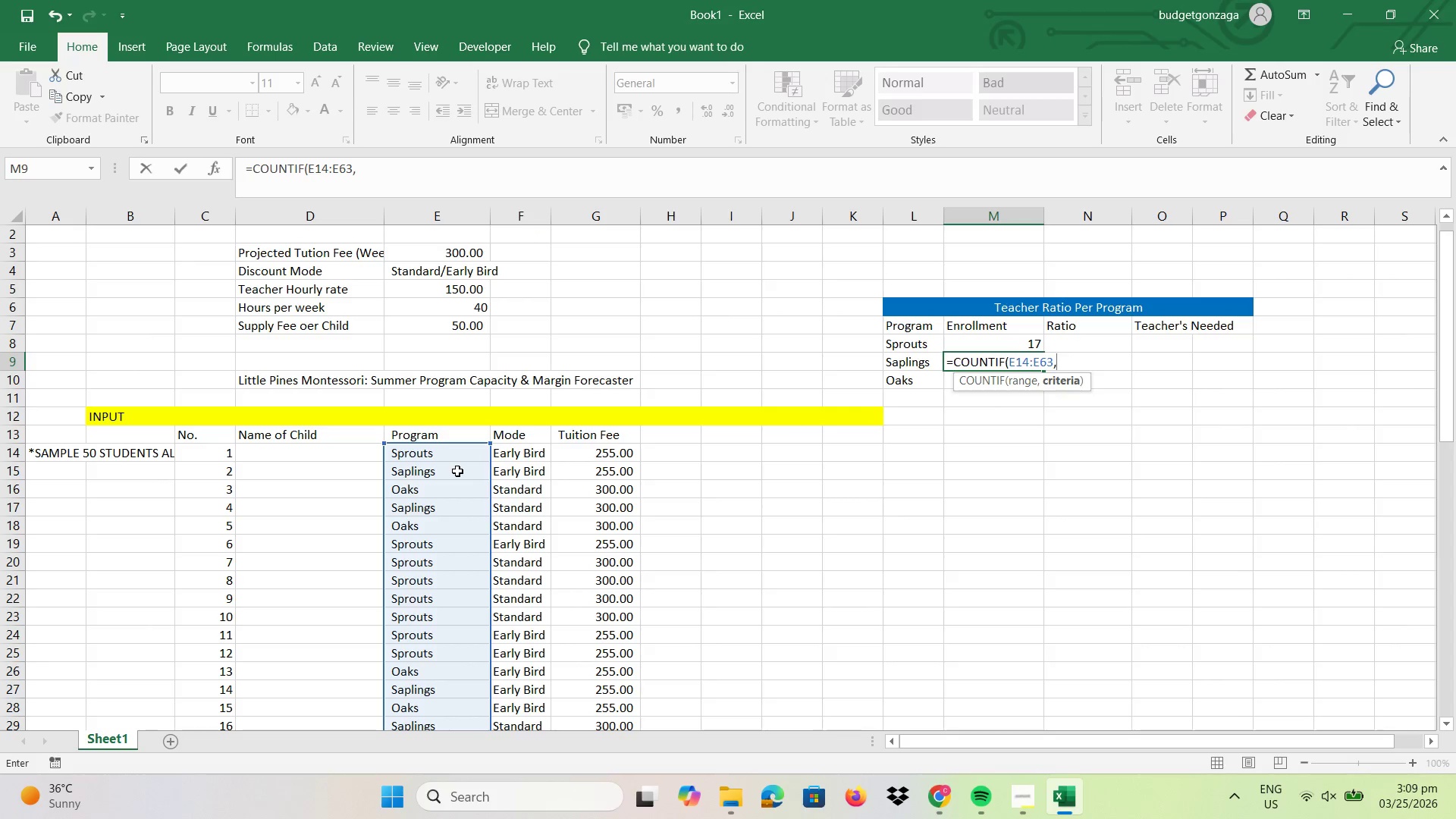 
left_click([457, 471])
 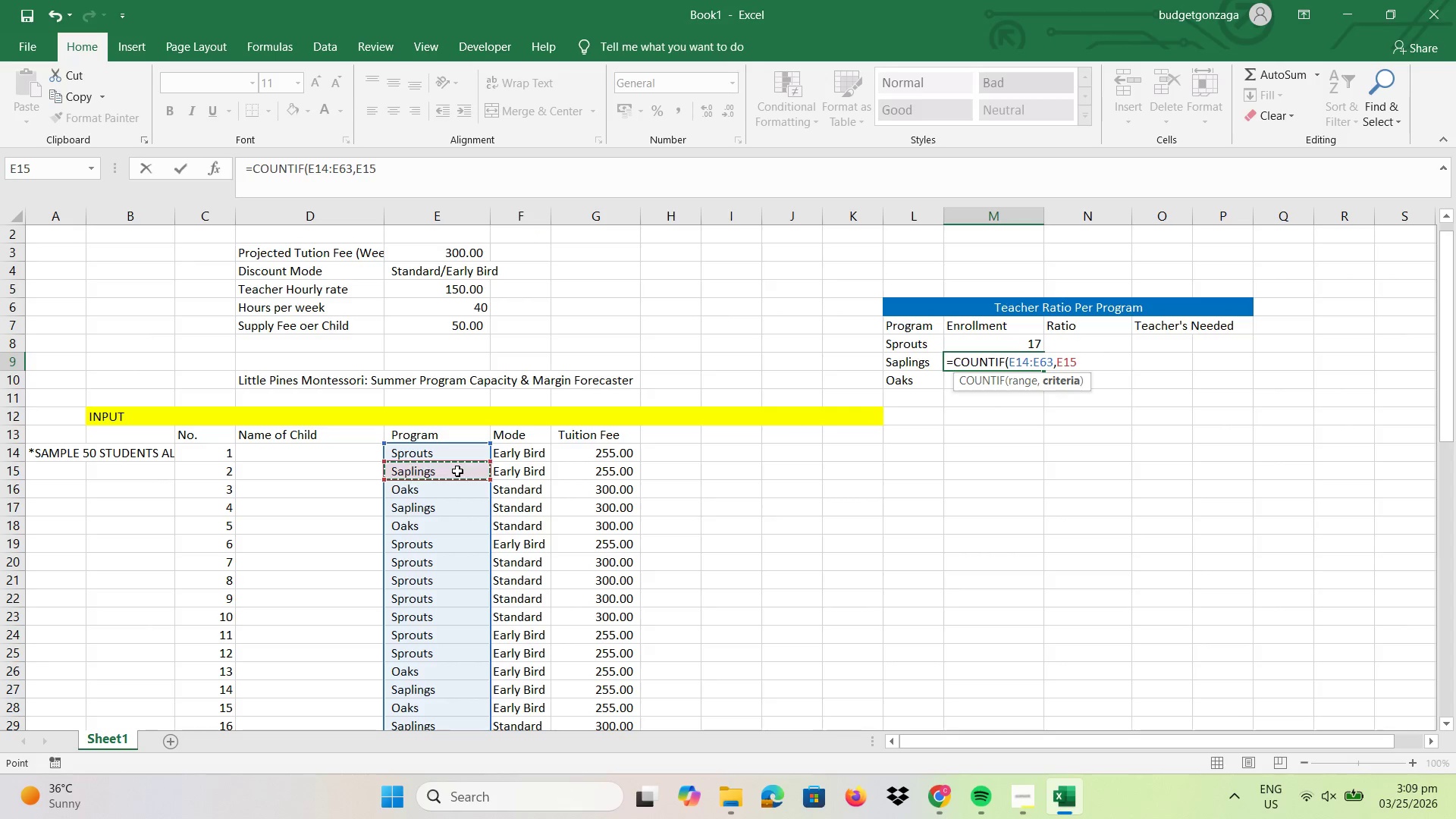 
key(Shift+0)
 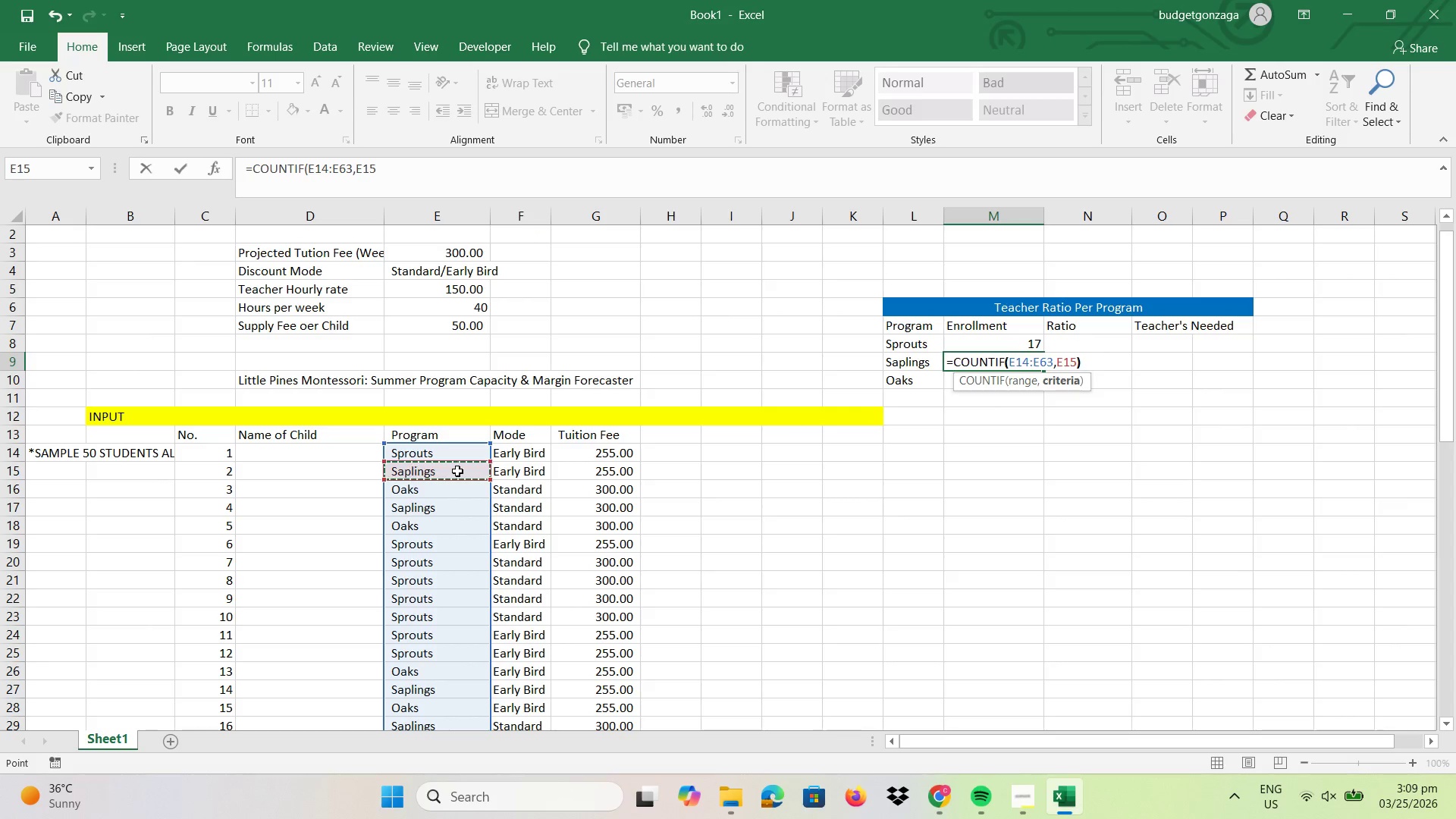 
key(Enter)
 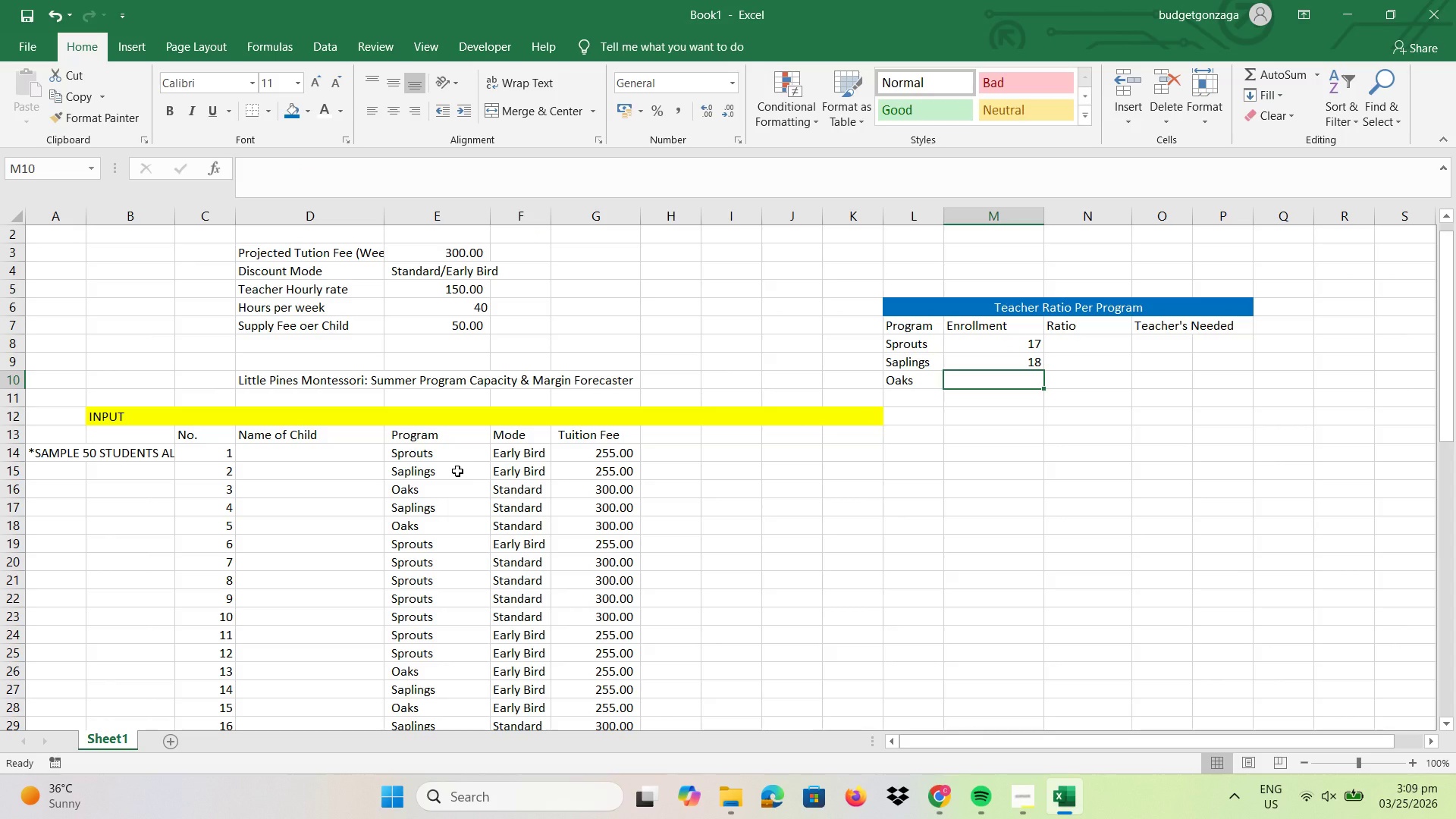 
key(Equal)
 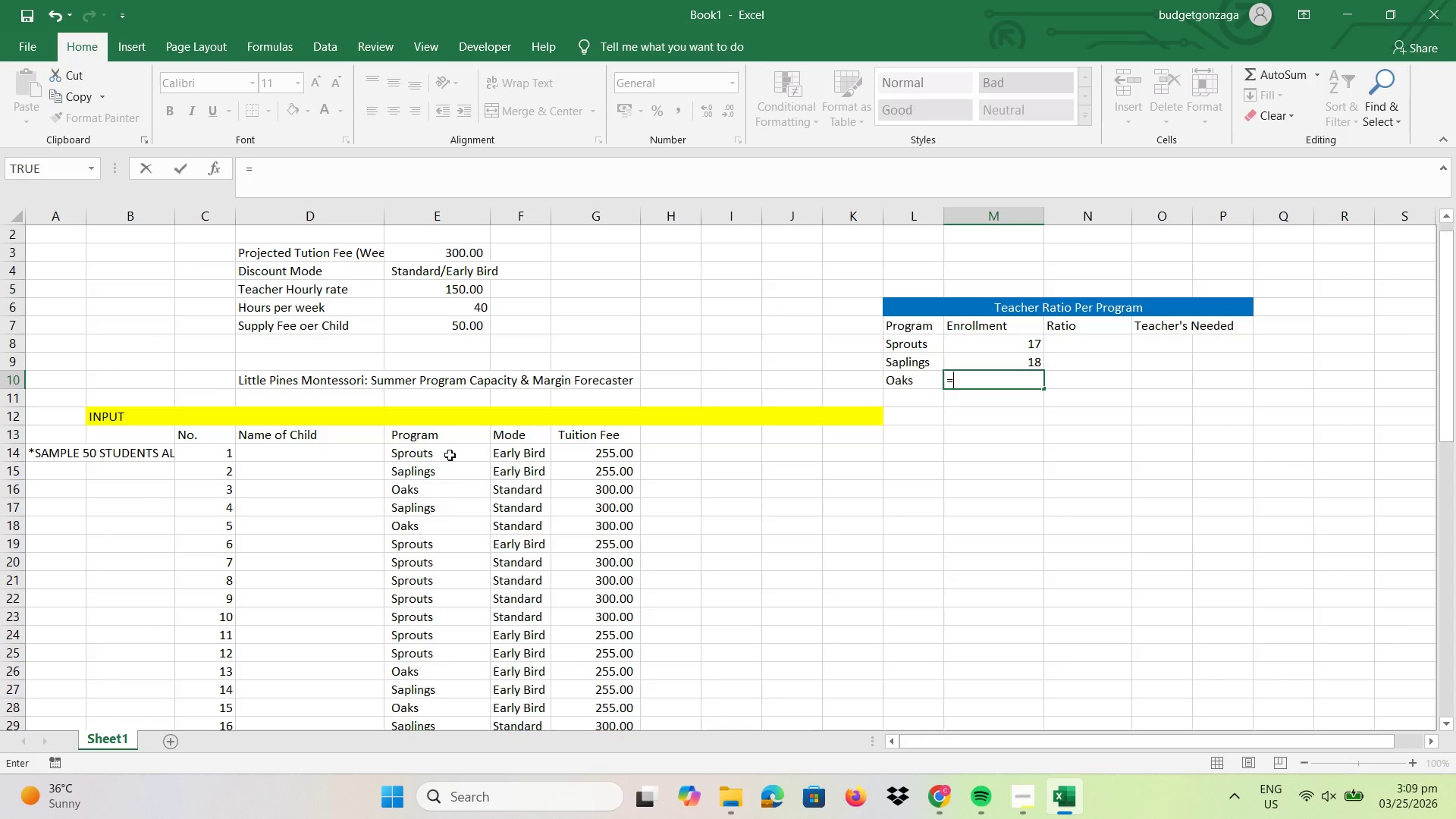 
left_click_drag(start_coordinate=[450, 455], to_coordinate=[444, 444])
 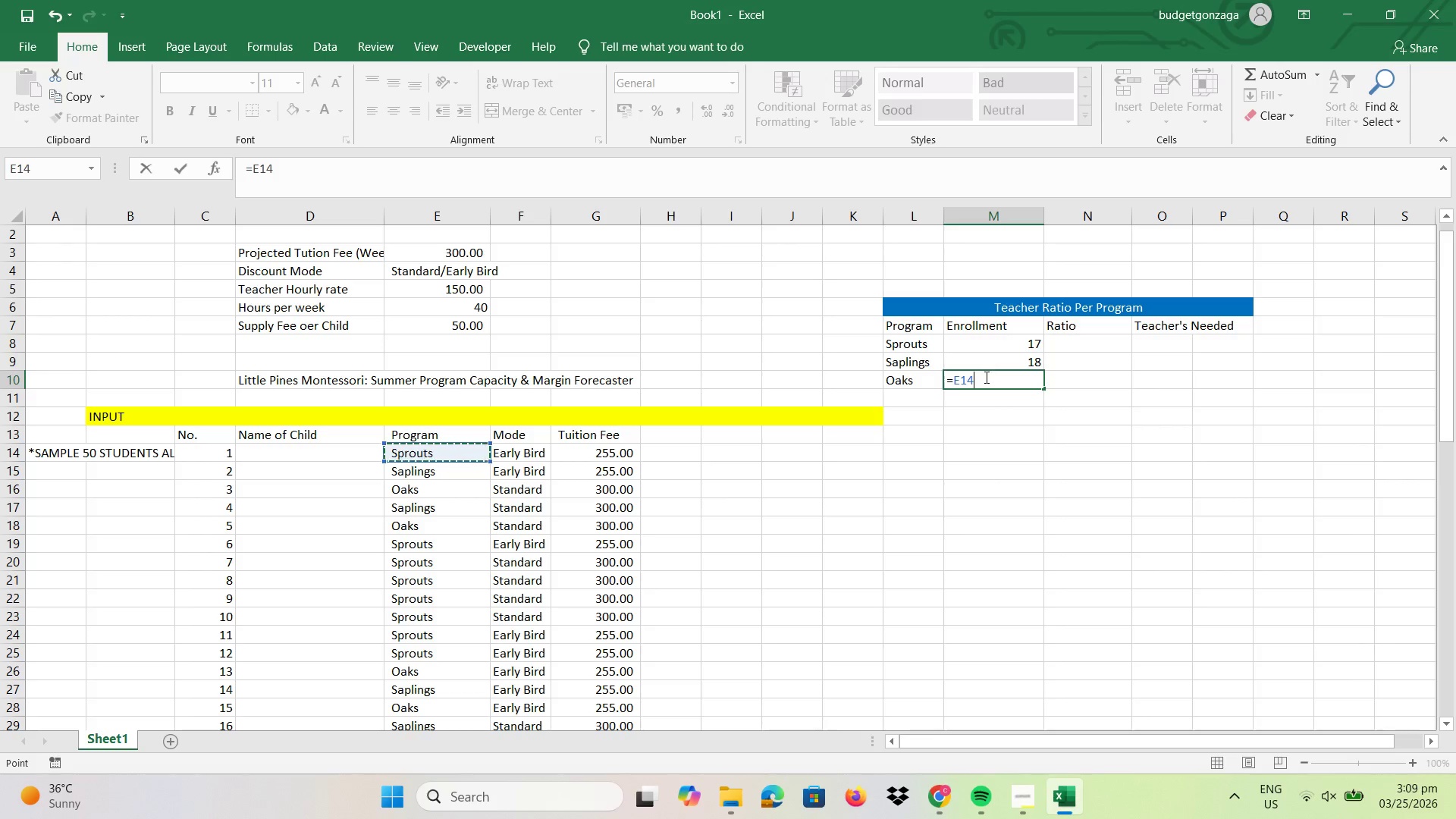 
left_click_drag(start_coordinate=[986, 378], to_coordinate=[953, 376])
 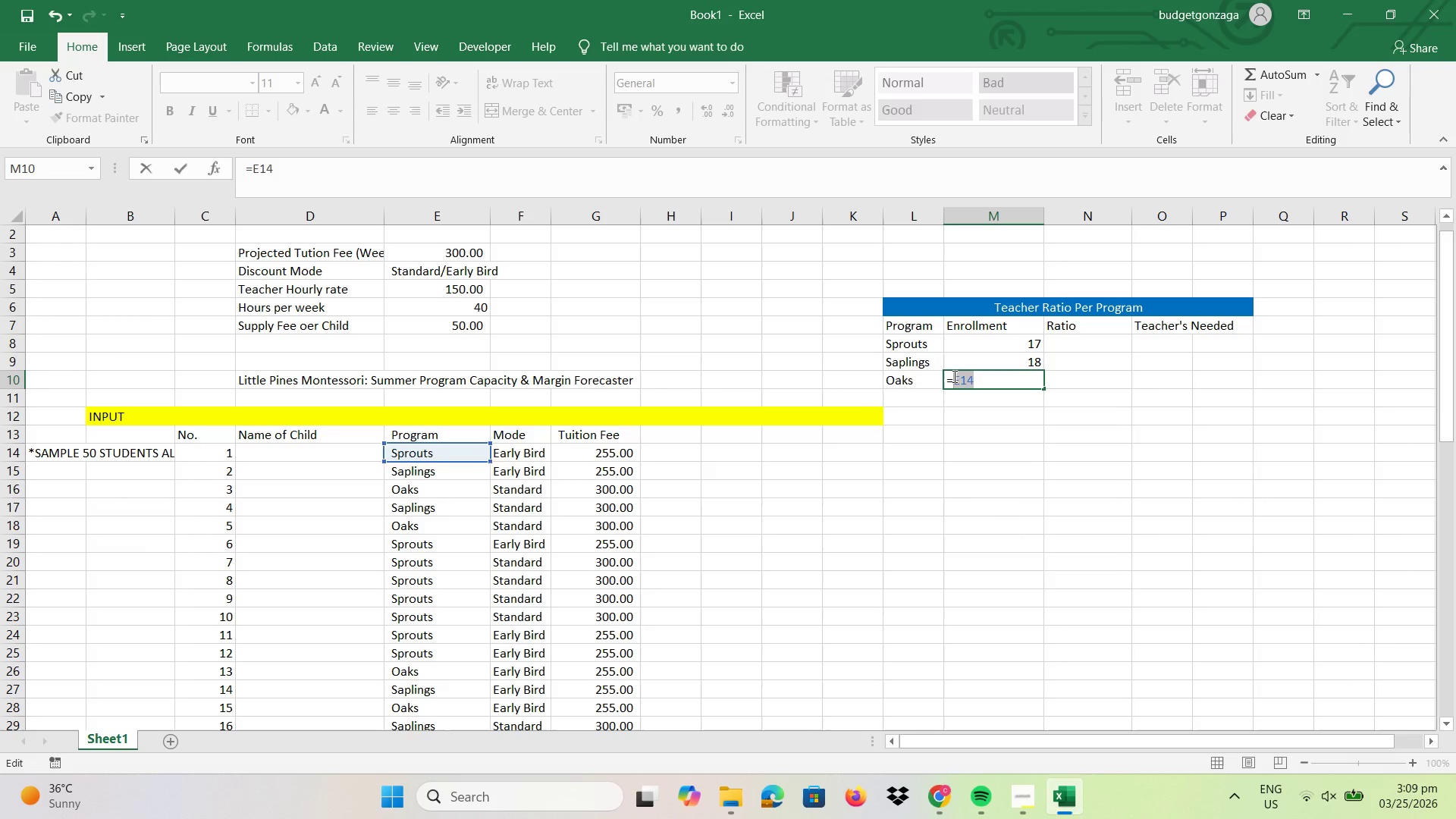 
type(count)
 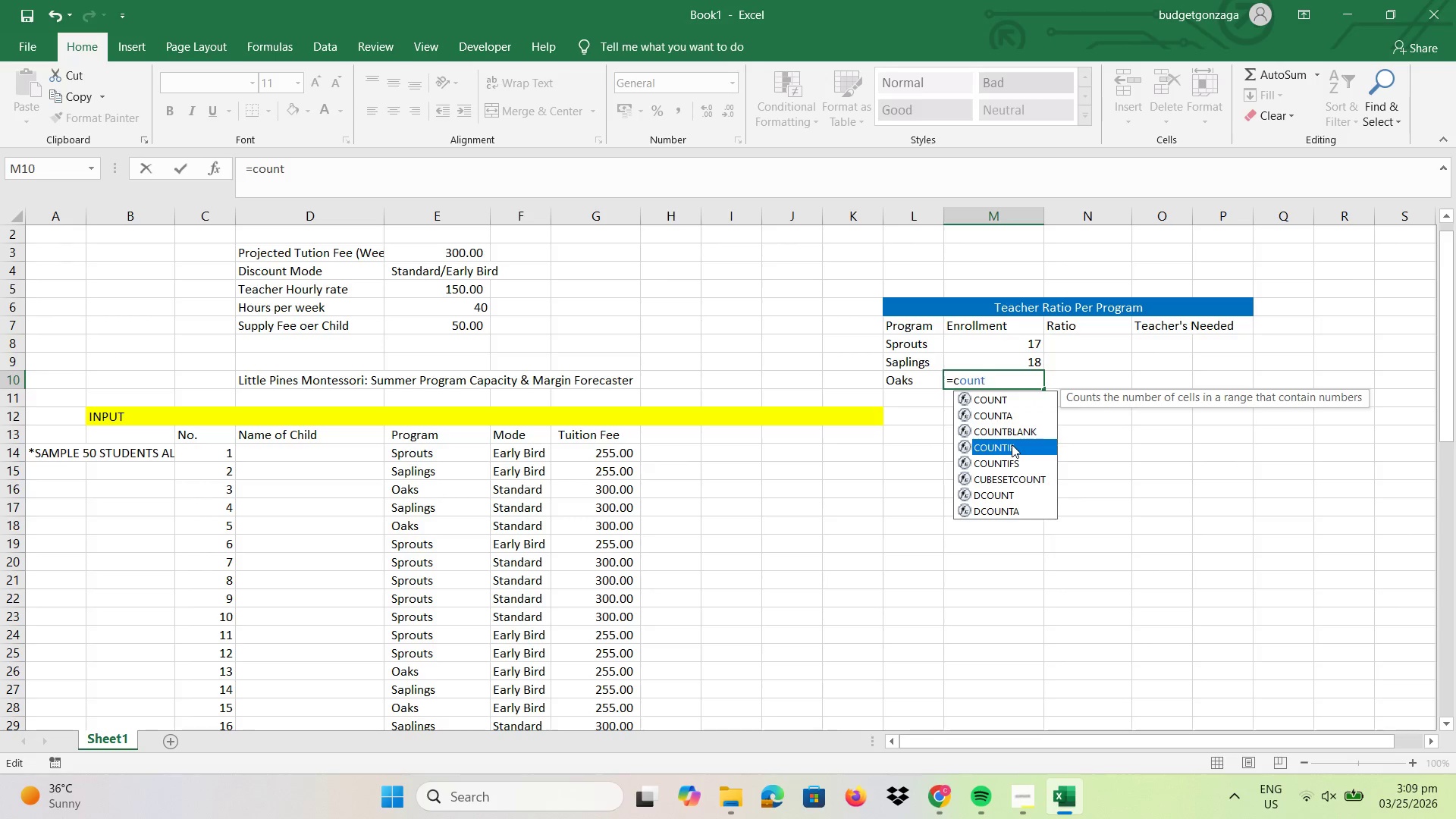 
double_click([1012, 444])
 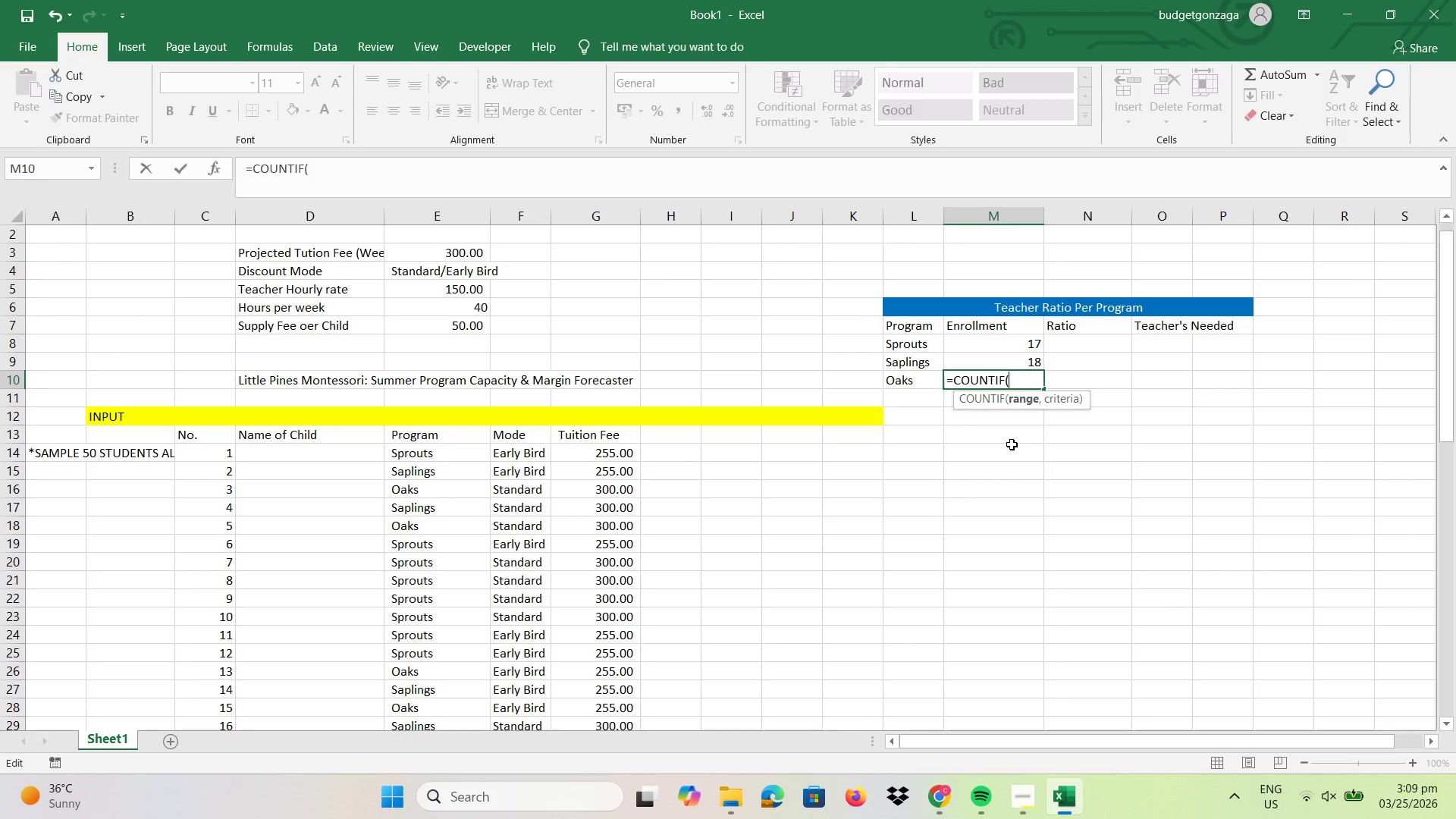 
triple_click([1012, 444])
 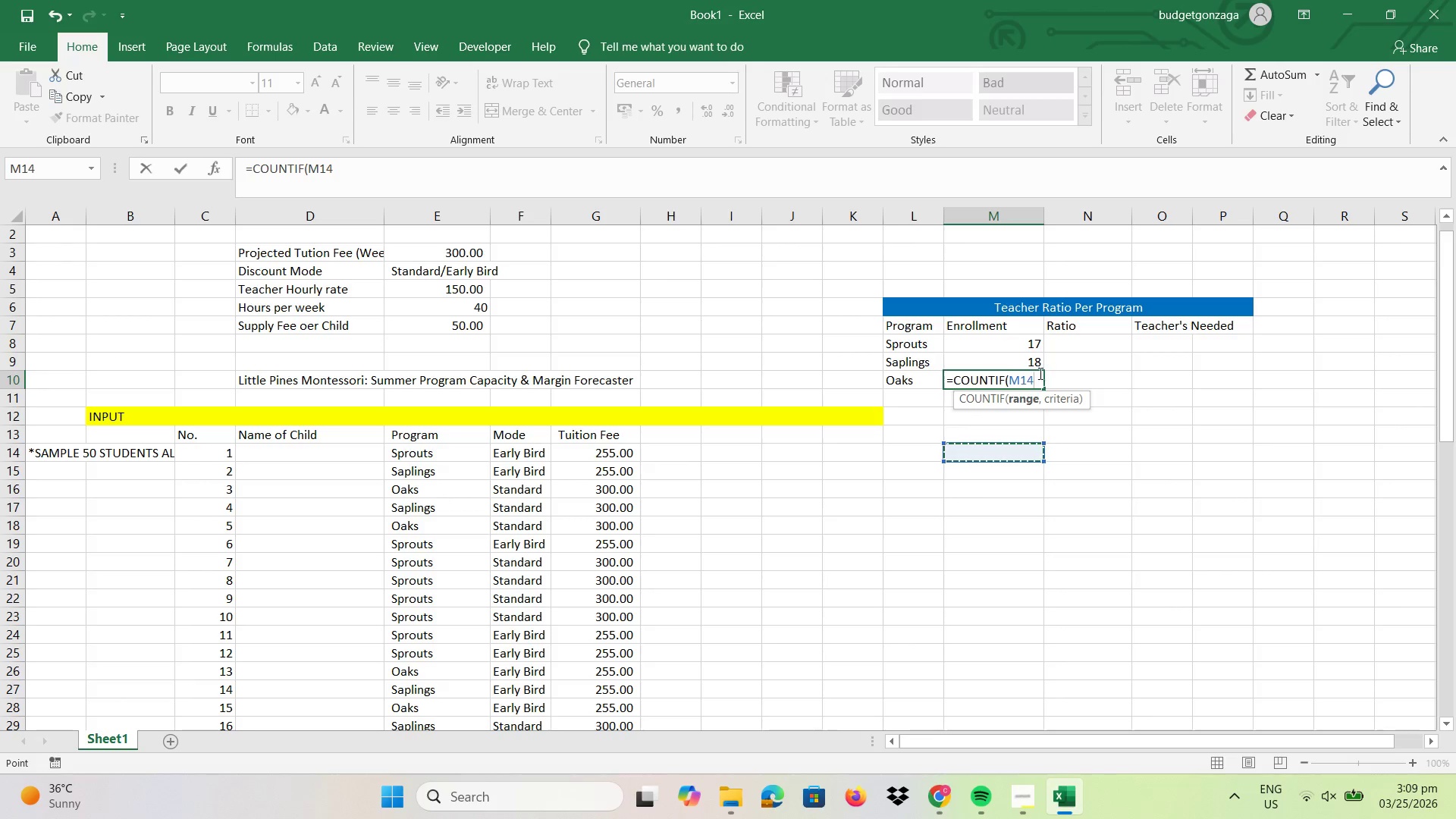 
left_click_drag(start_coordinate=[1036, 372], to_coordinate=[1012, 373])
 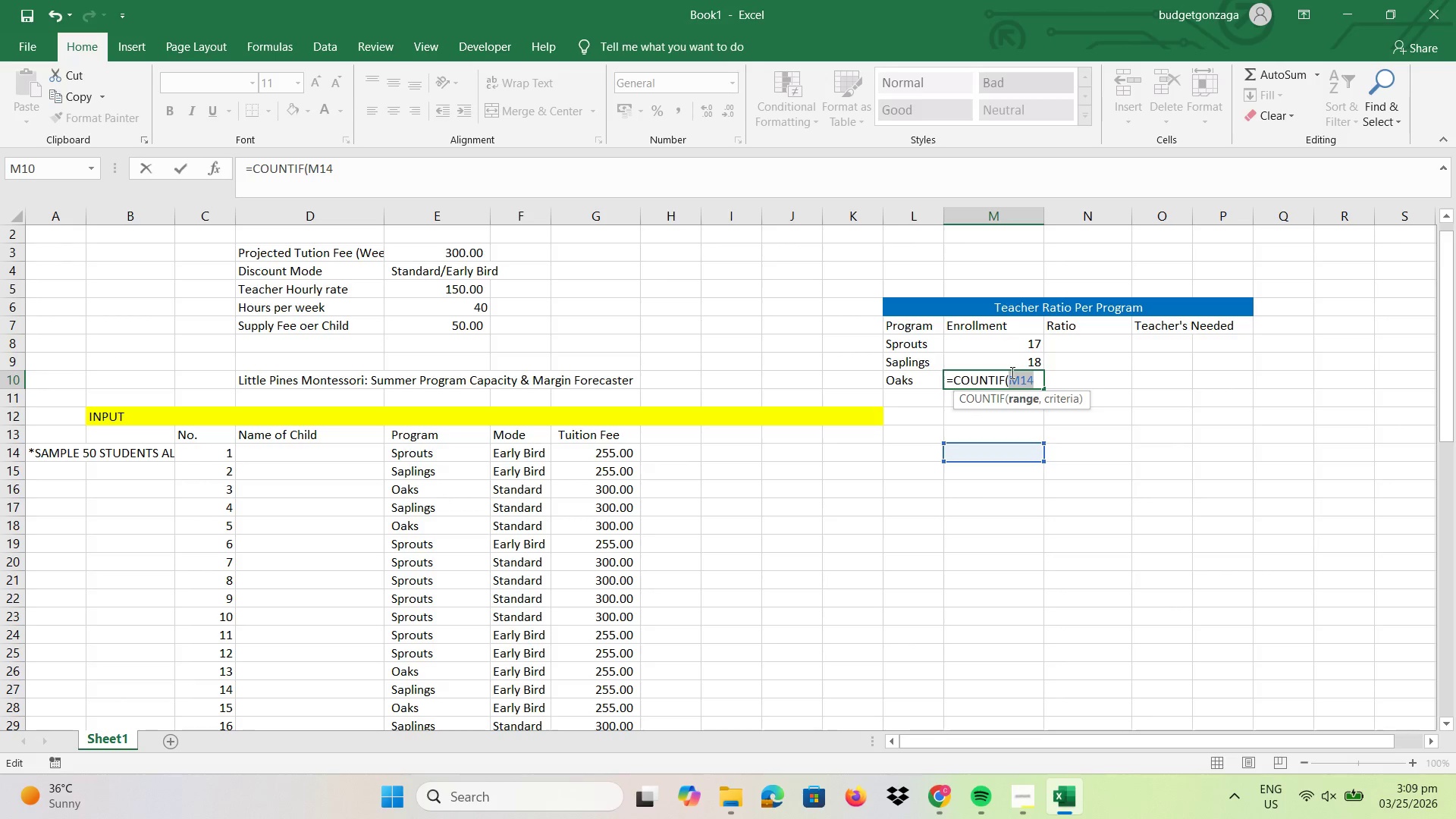 
key(Backspace)
 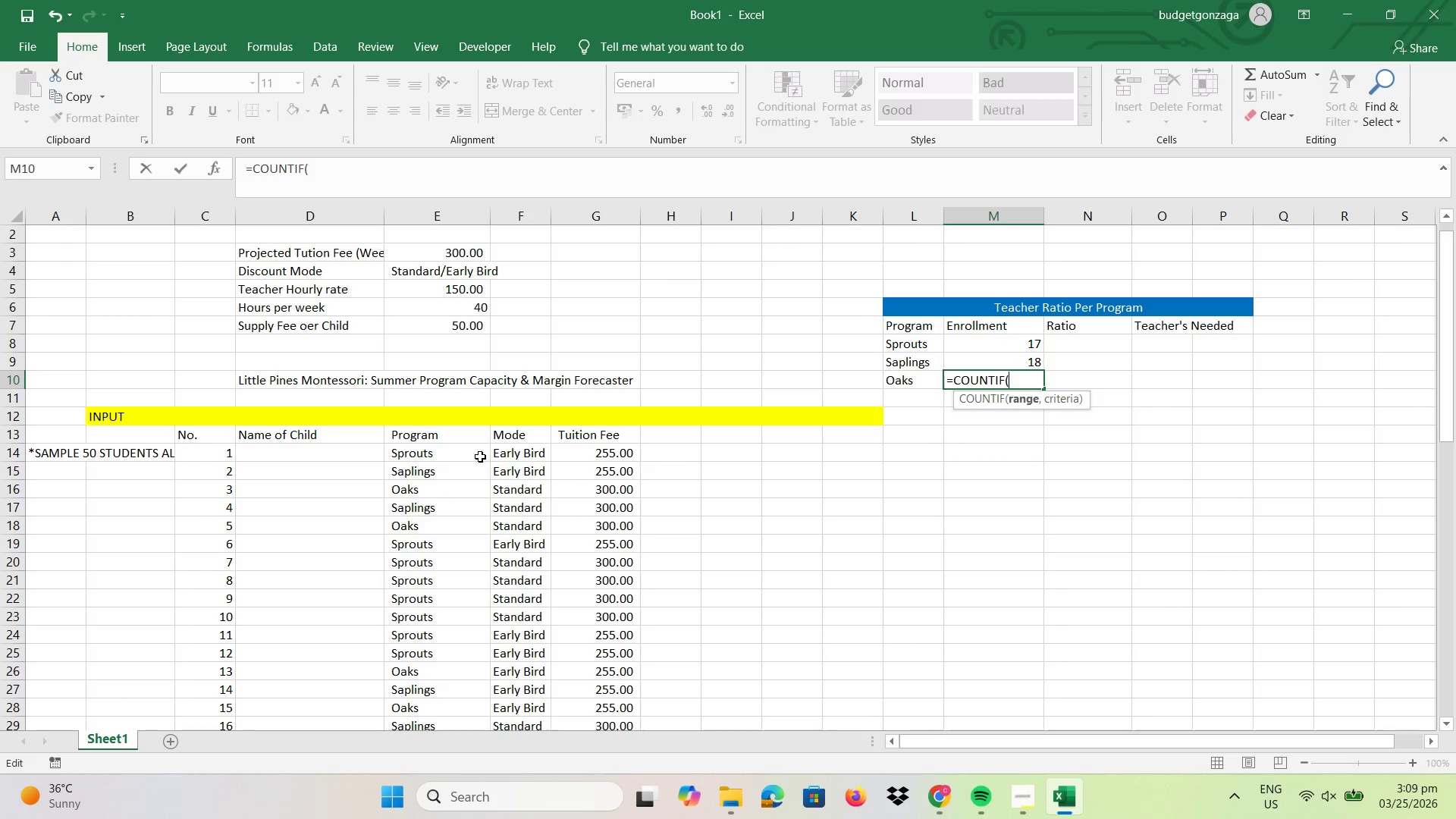 
left_click_drag(start_coordinate=[474, 450], to_coordinate=[465, 670])
 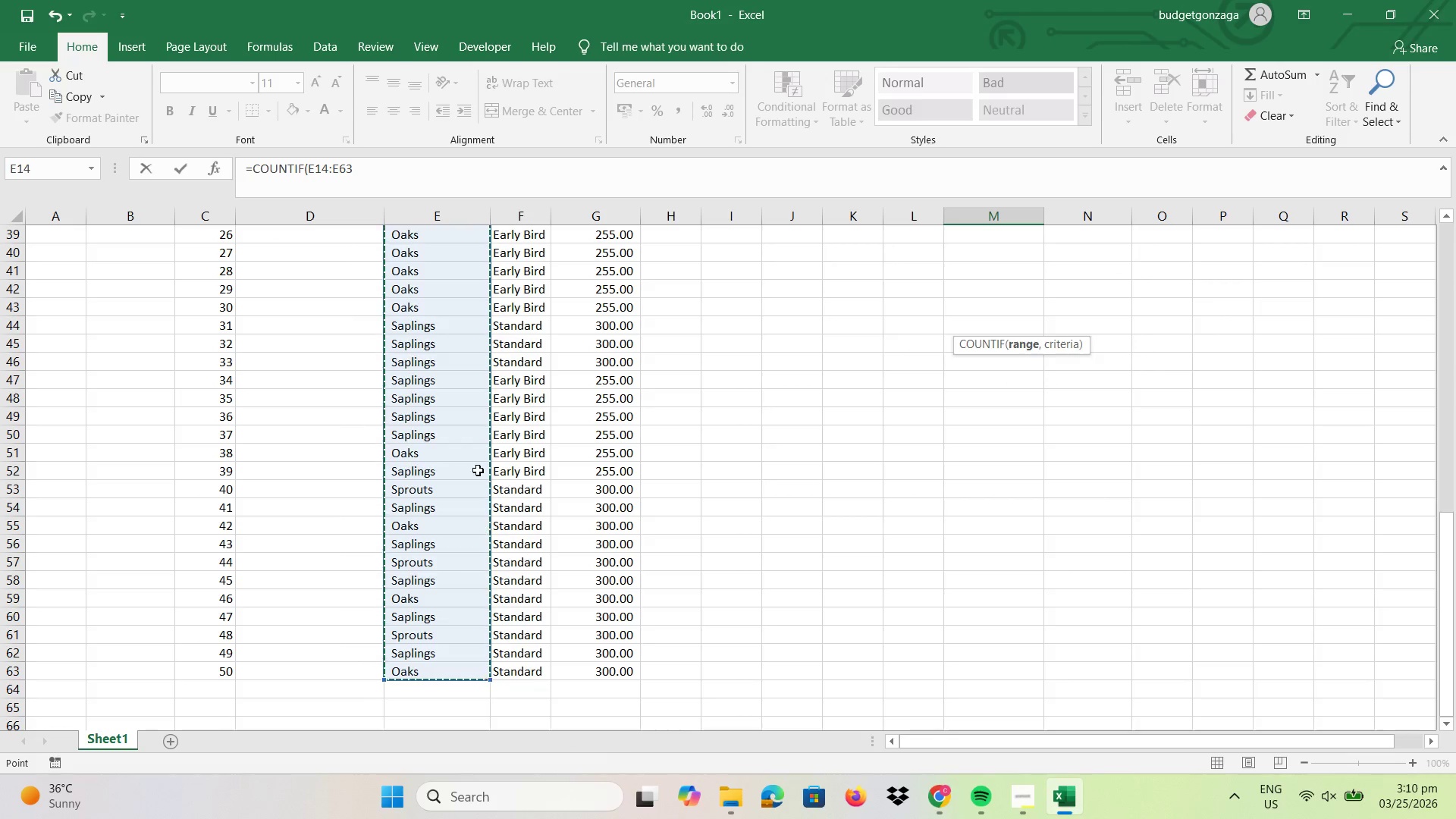 
scroll: coordinate [460, 337], scroll_direction: up, amount: 13.0
 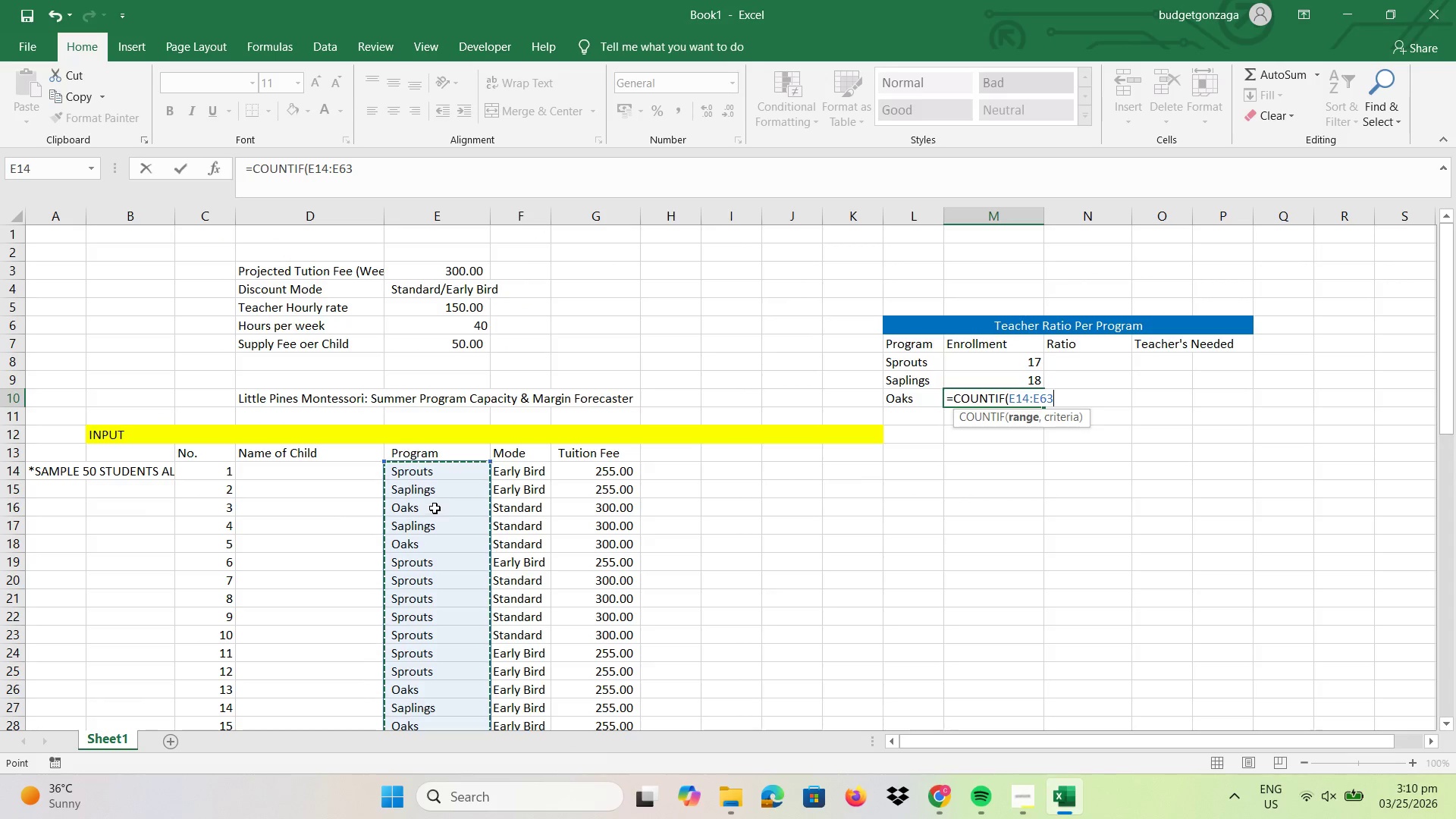 
left_click([431, 512])
 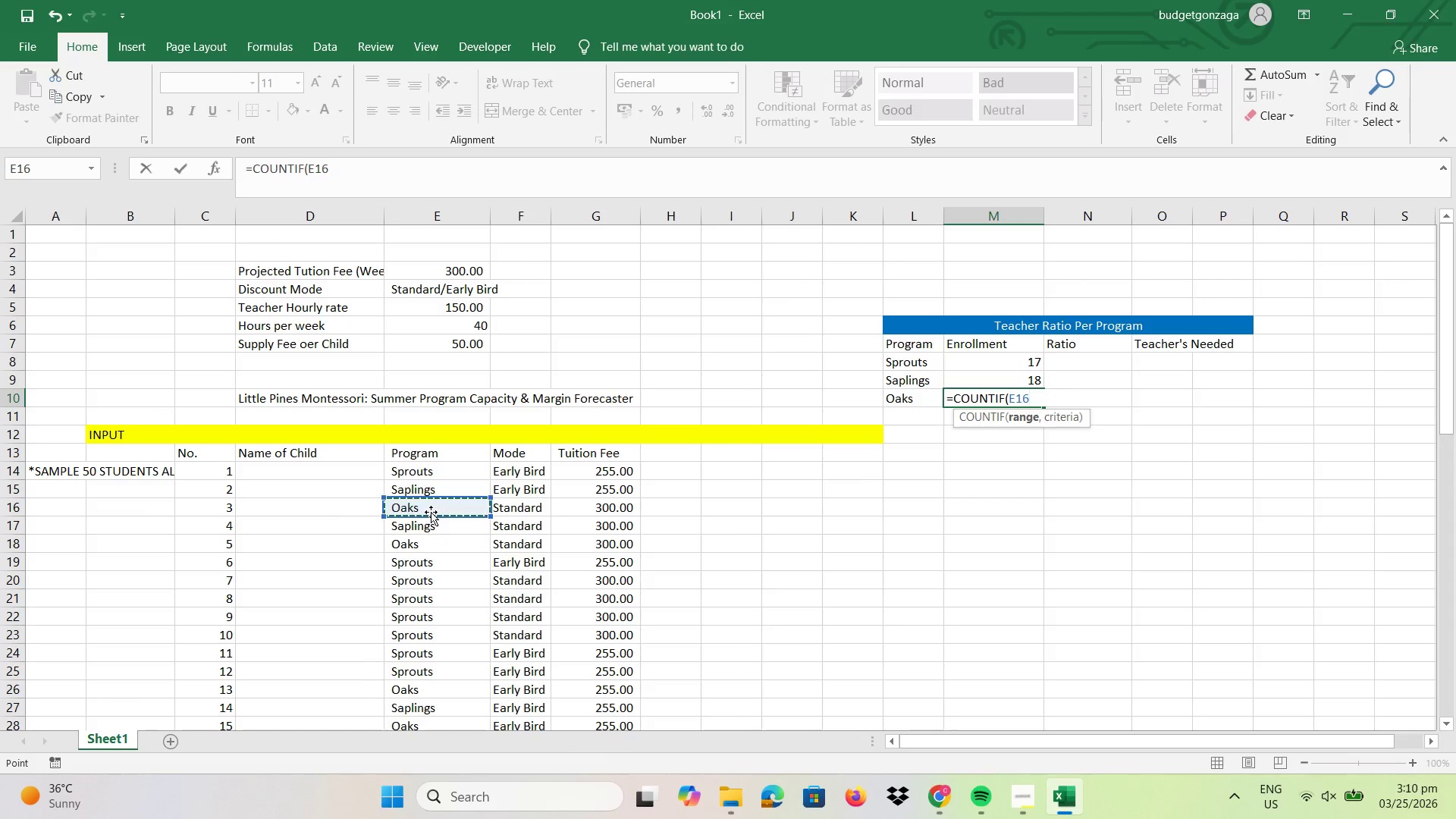 
left_click_drag(start_coordinate=[440, 469], to_coordinate=[461, 710])
 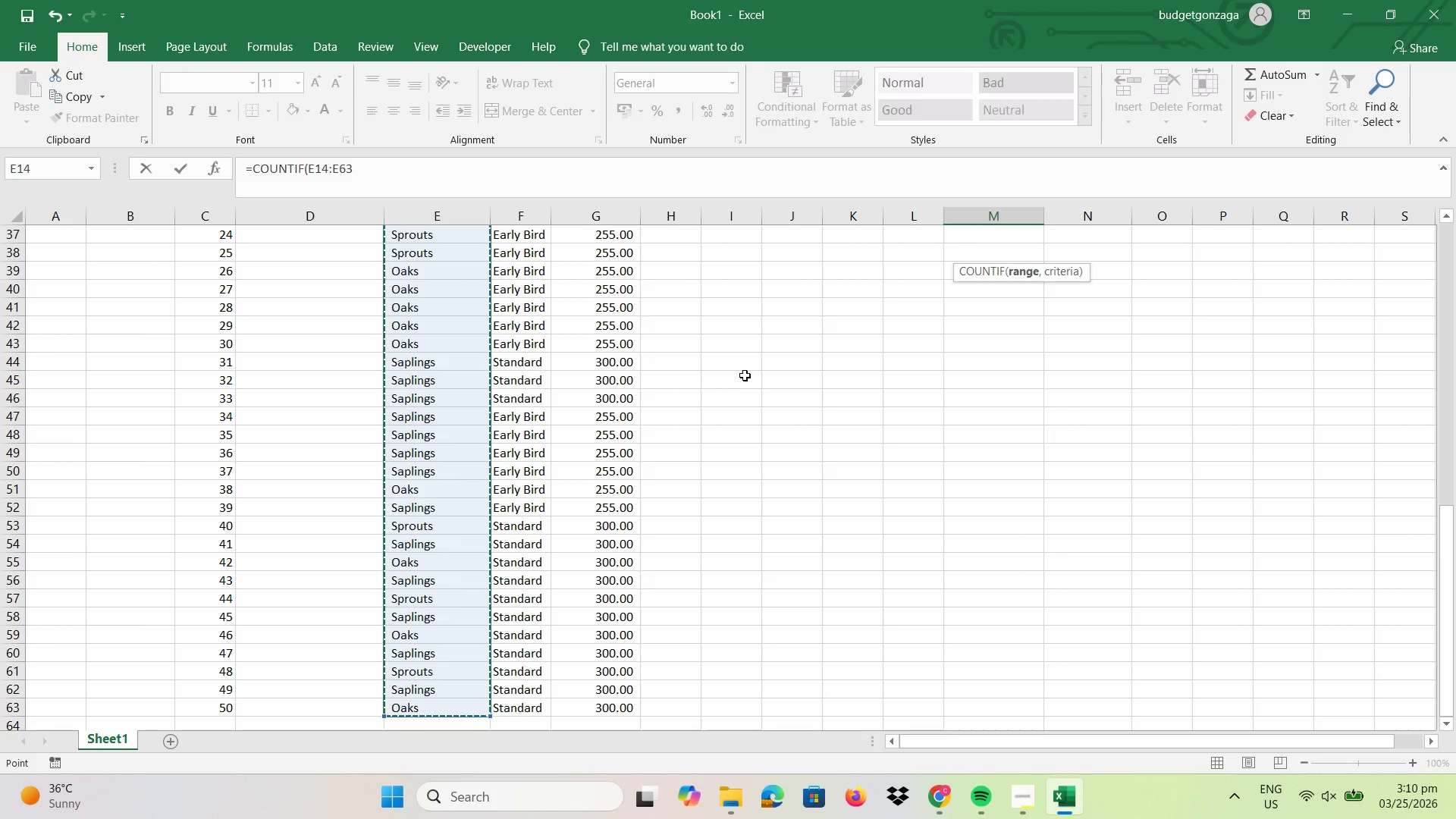 
scroll: coordinate [842, 384], scroll_direction: up, amount: 13.0
 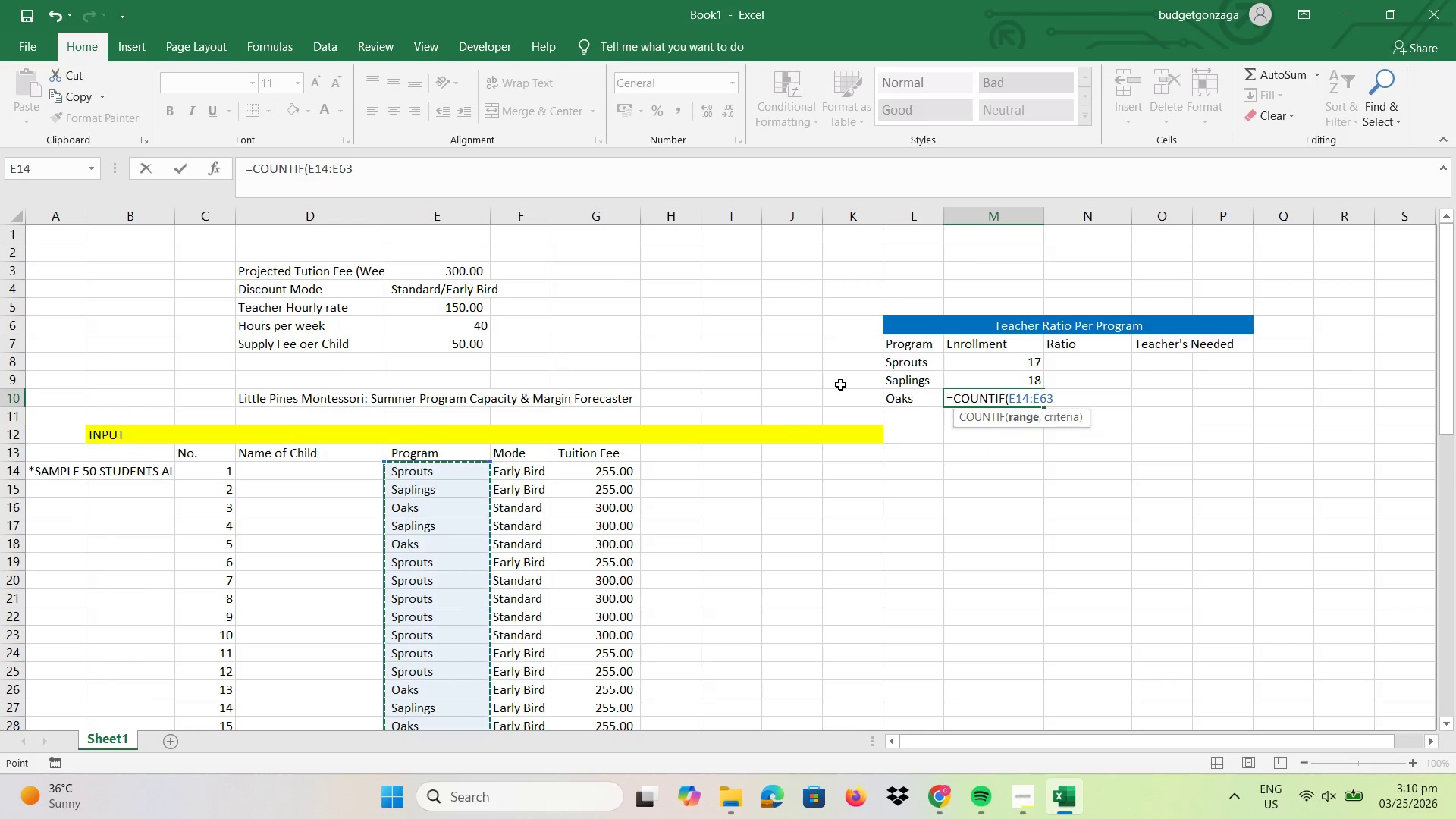 
key(Comma)
 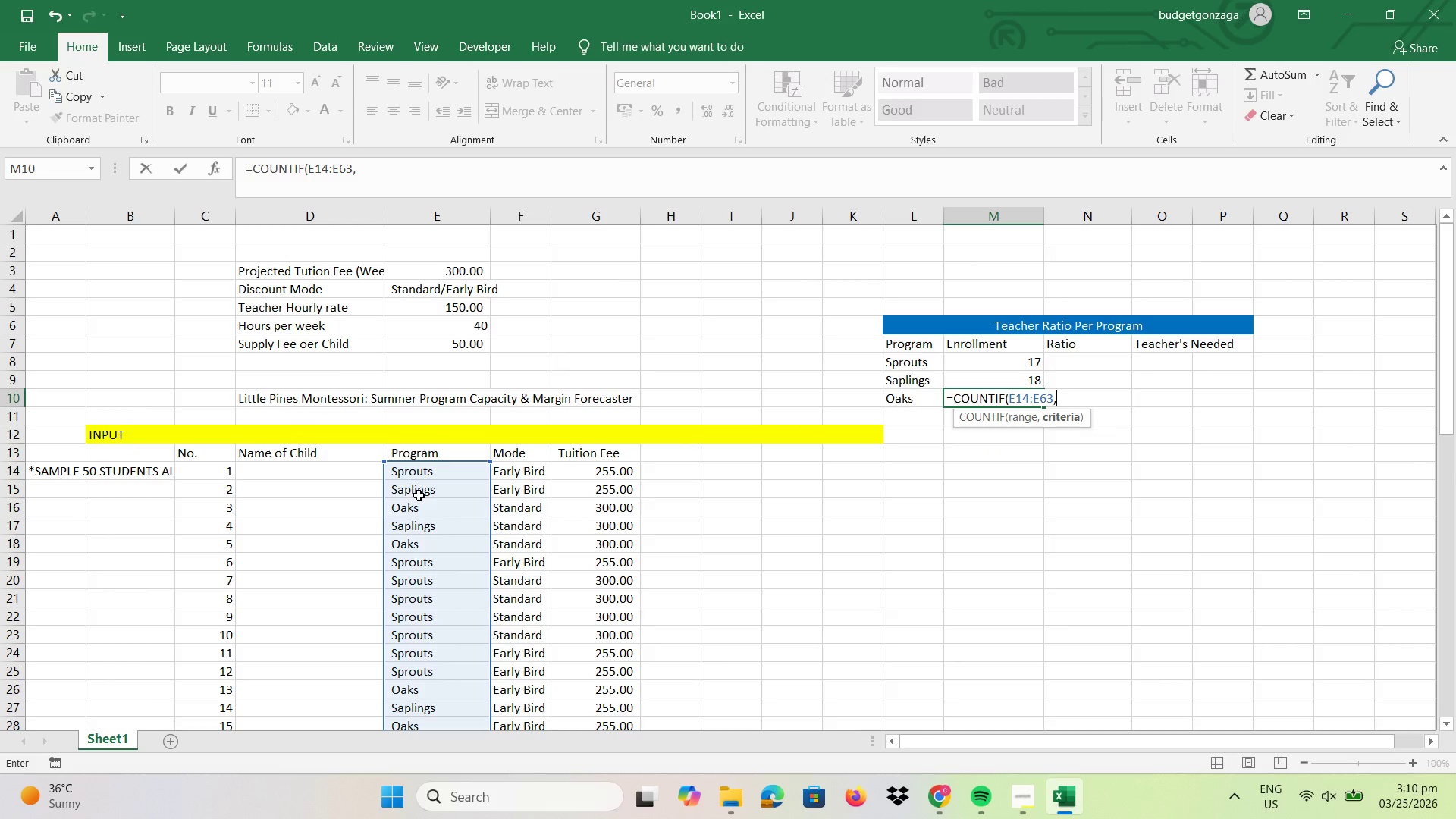 
left_click([421, 510])
 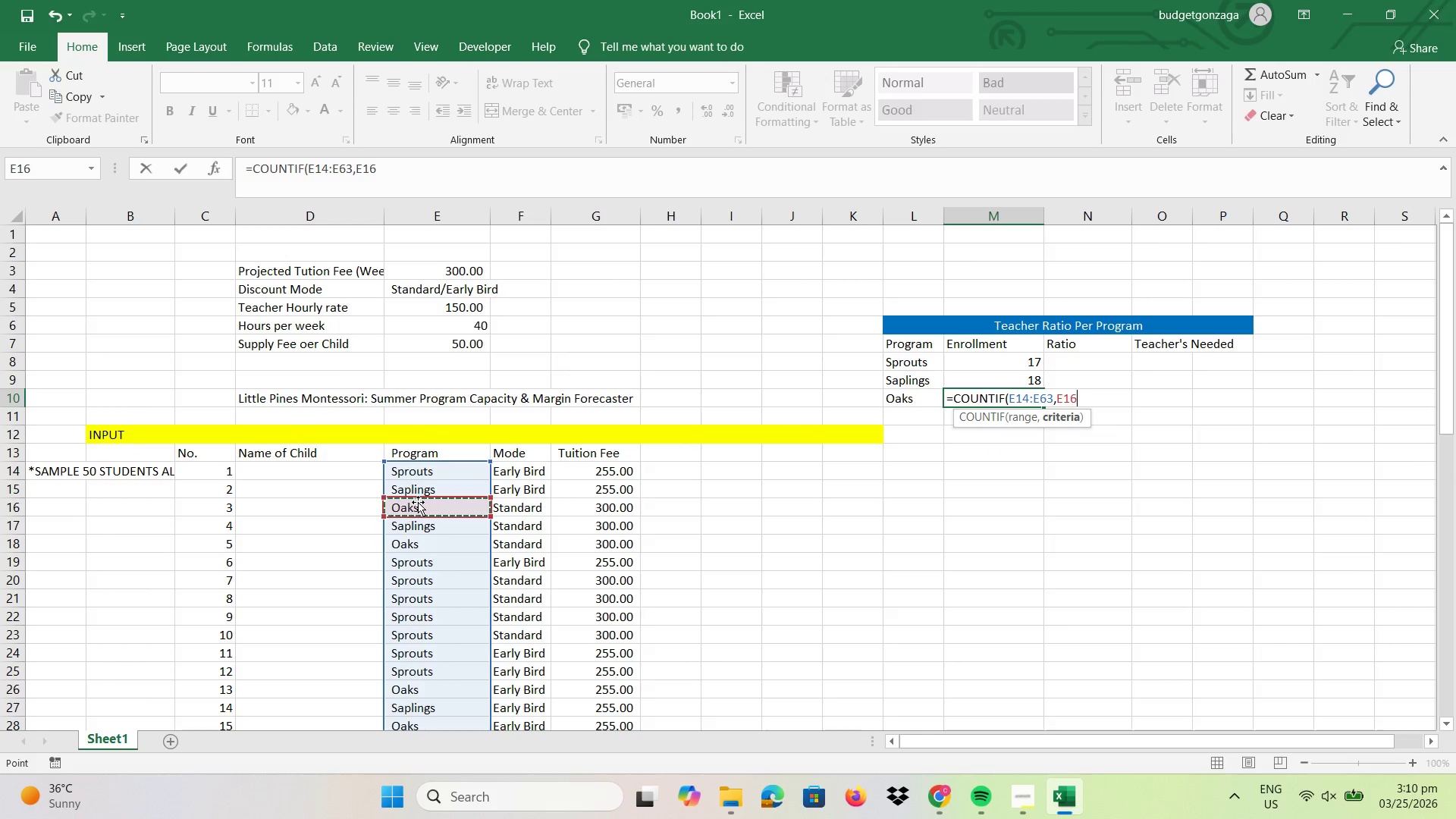 
key(Shift+0)
 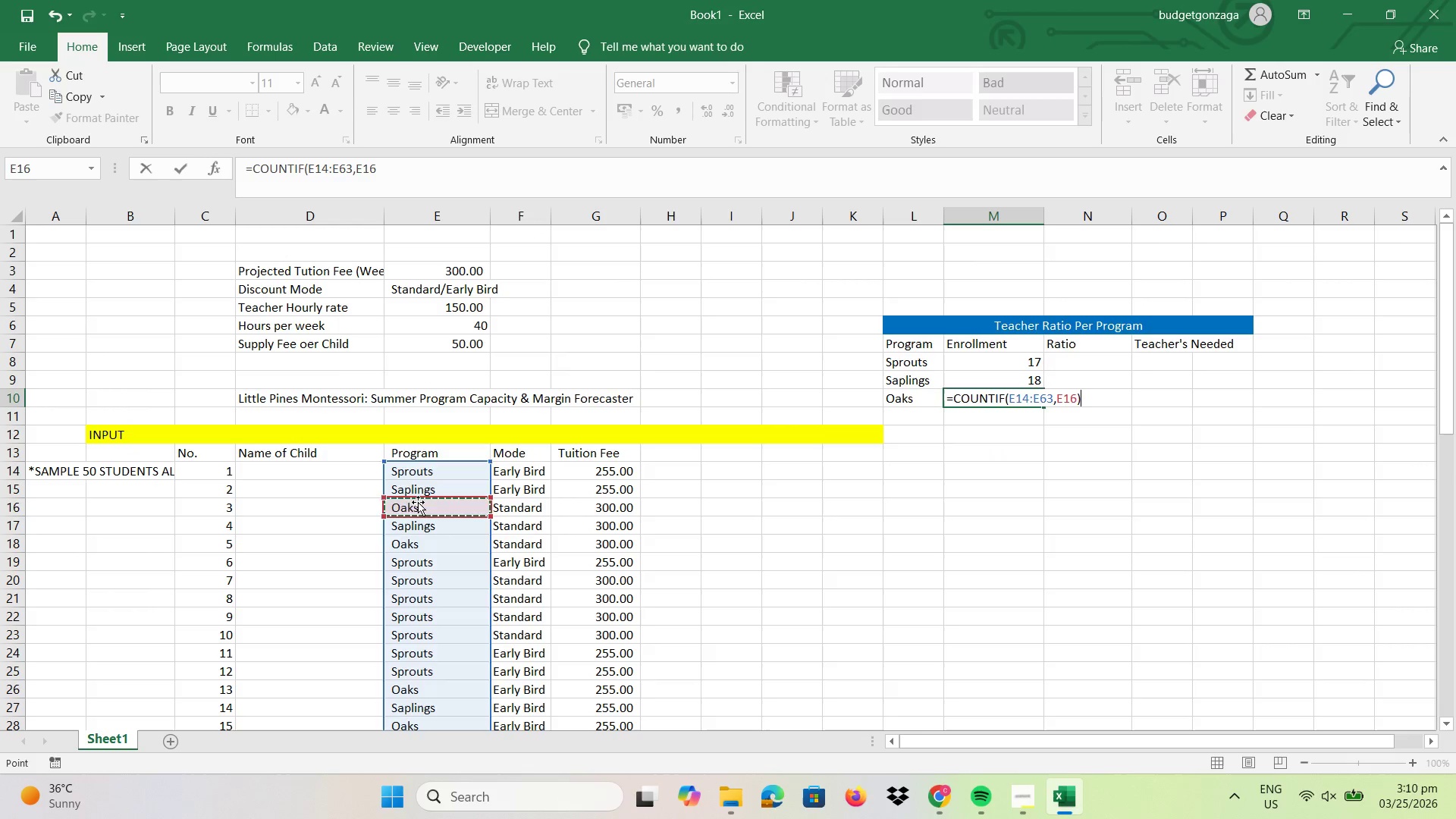 
key(Enter)
 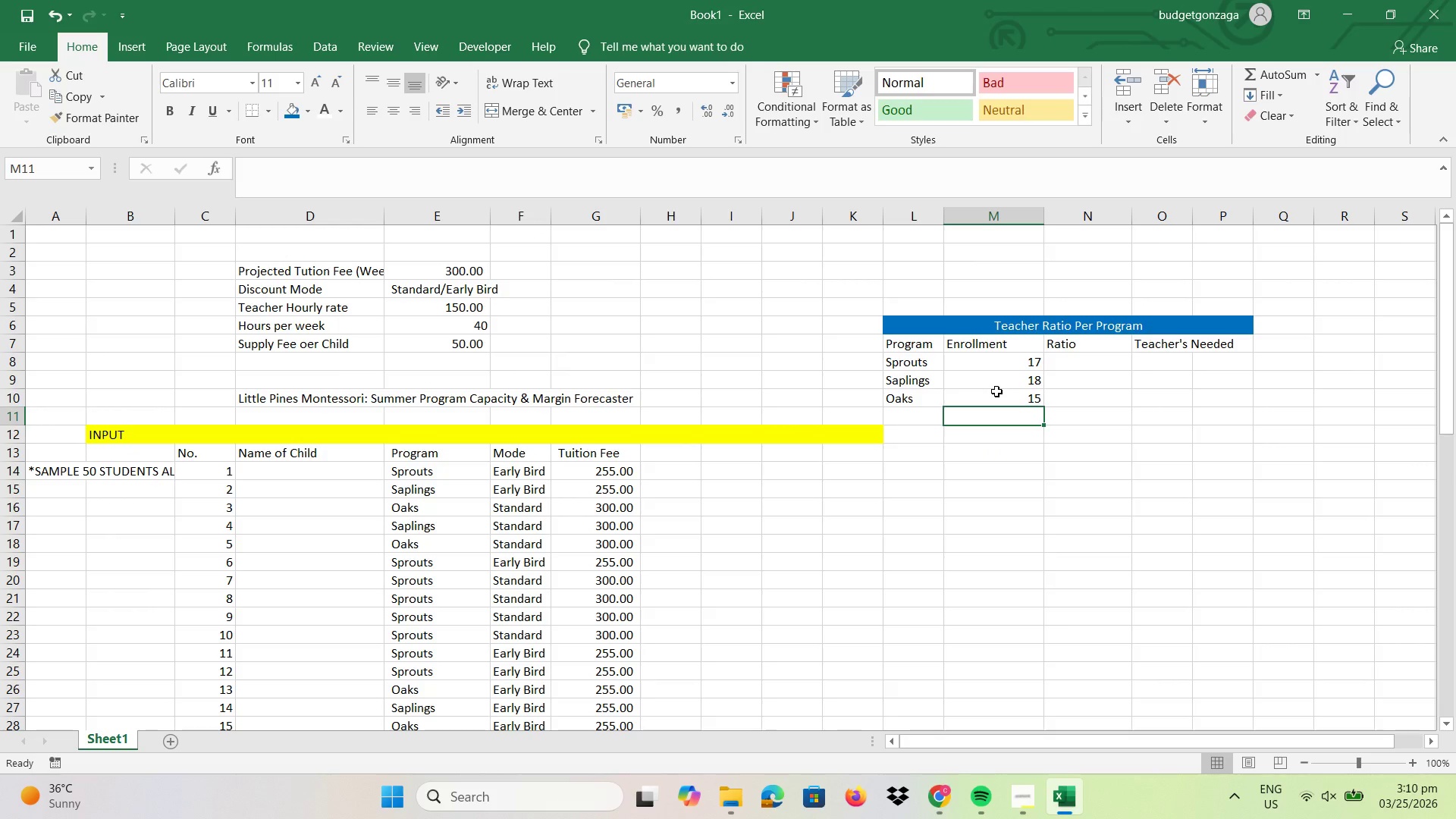 
left_click([896, 422])
 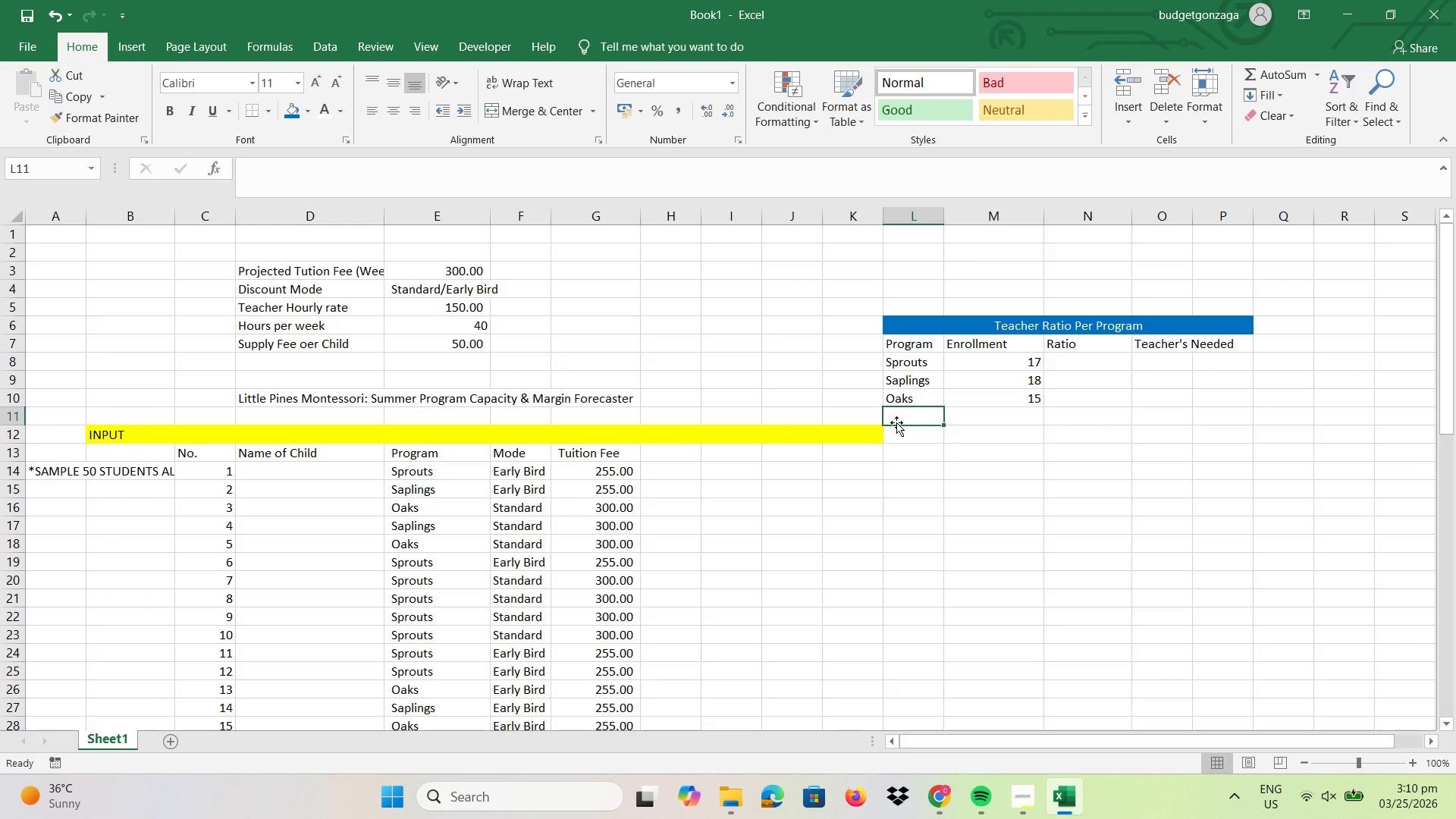 
type(TOTAL ENT)
key(Backspace)
type(RO)
 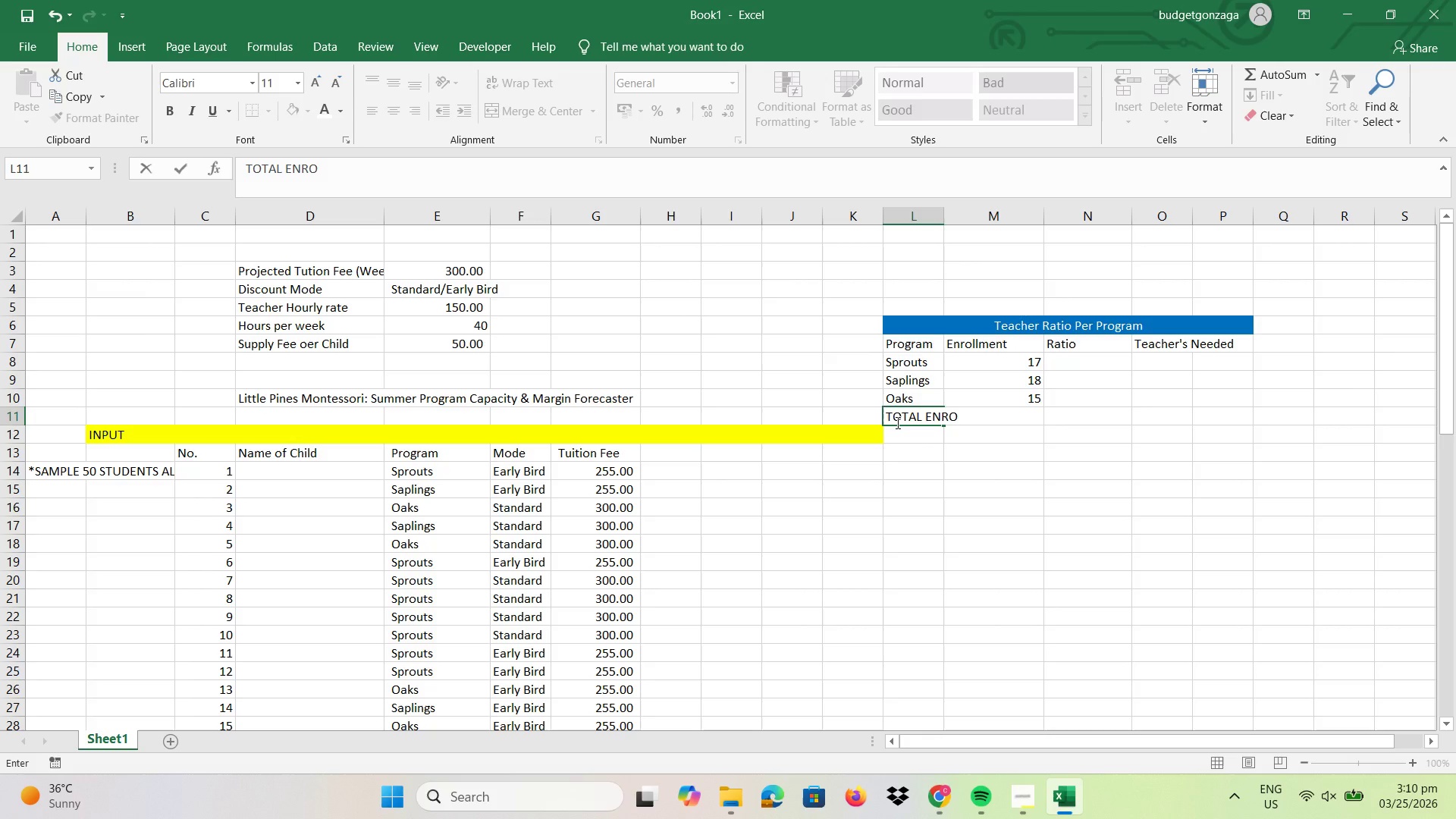 
wait(21.69)
 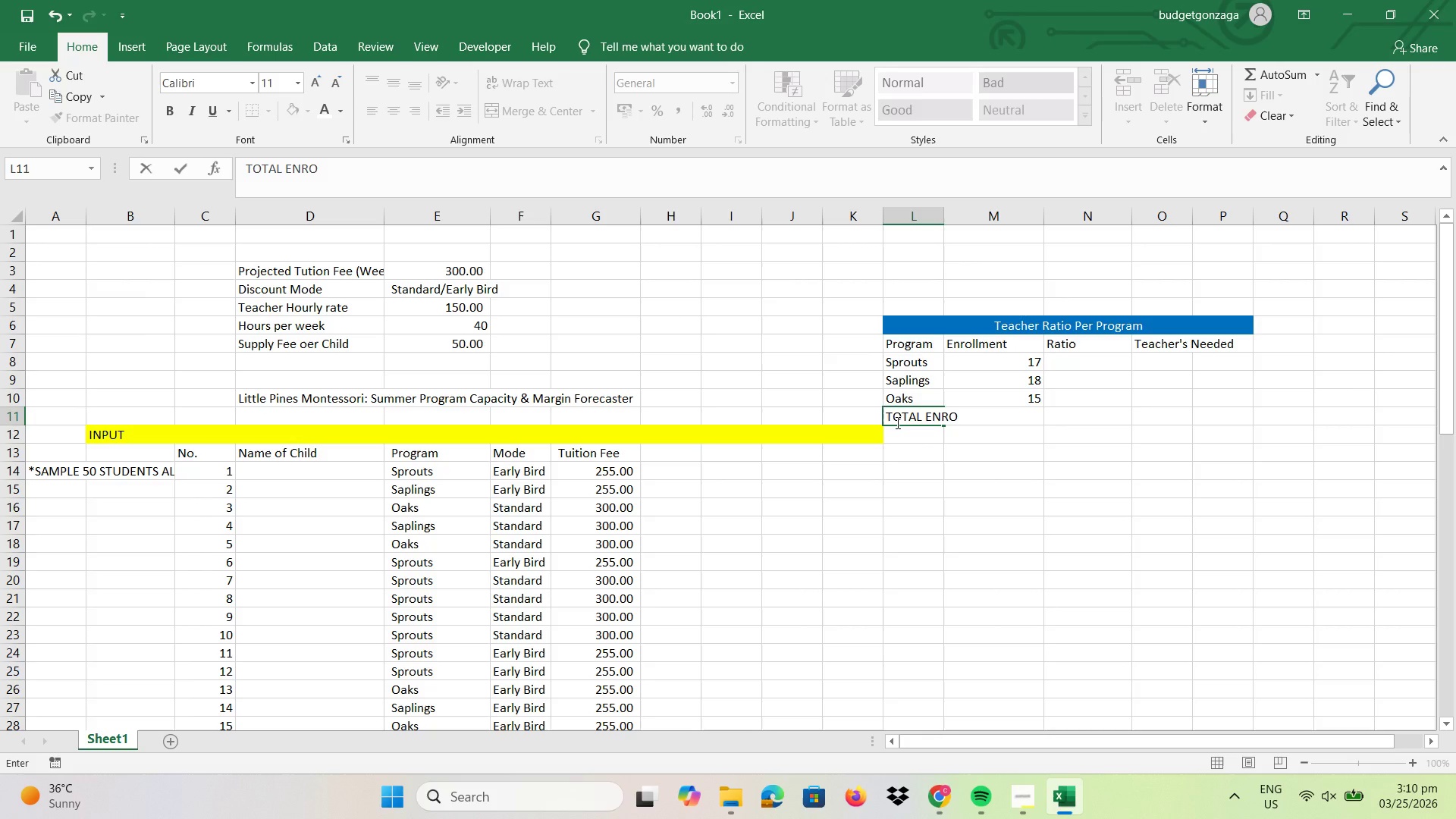 
key(Backspace)
 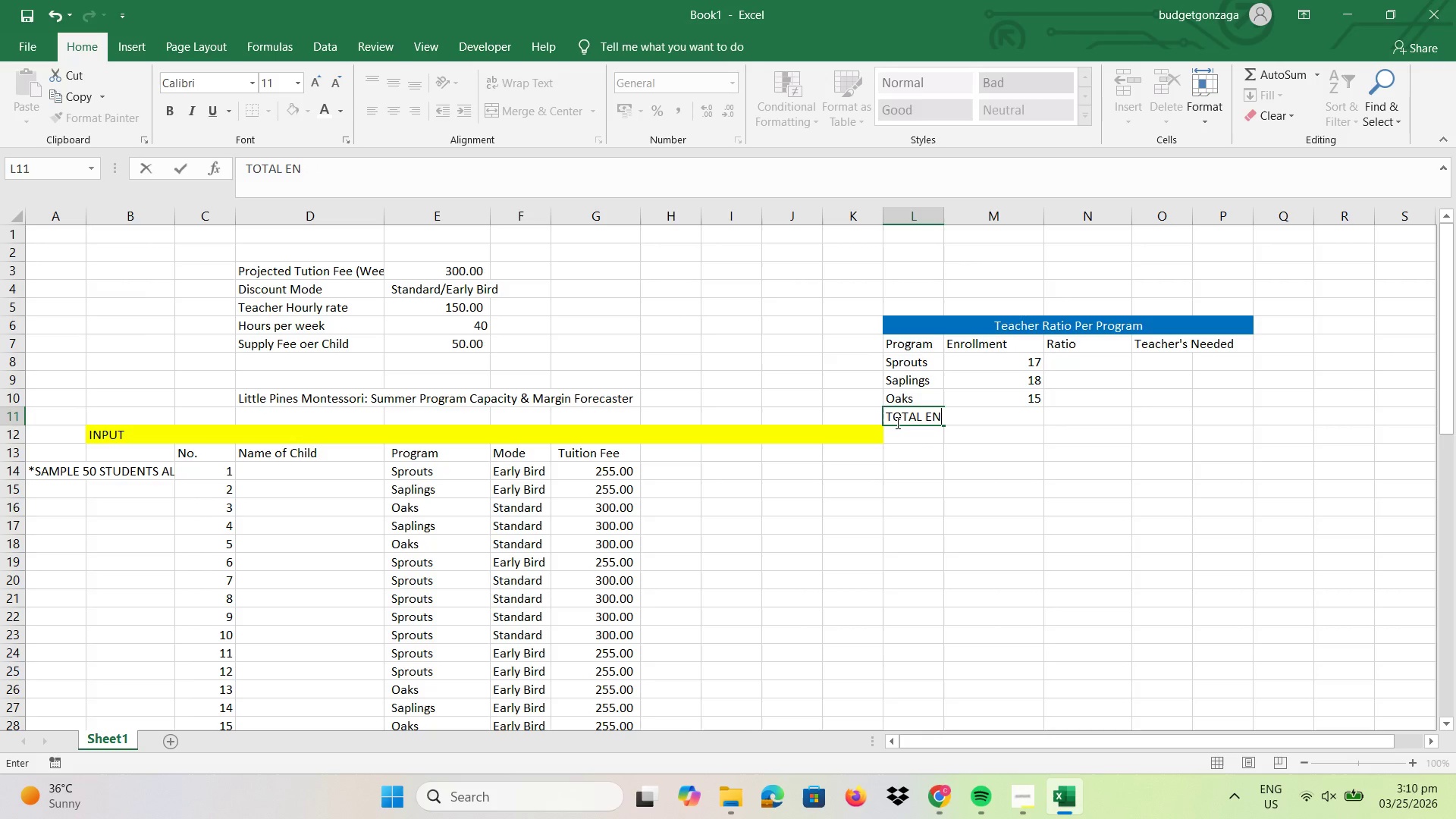 
key(Backspace)
 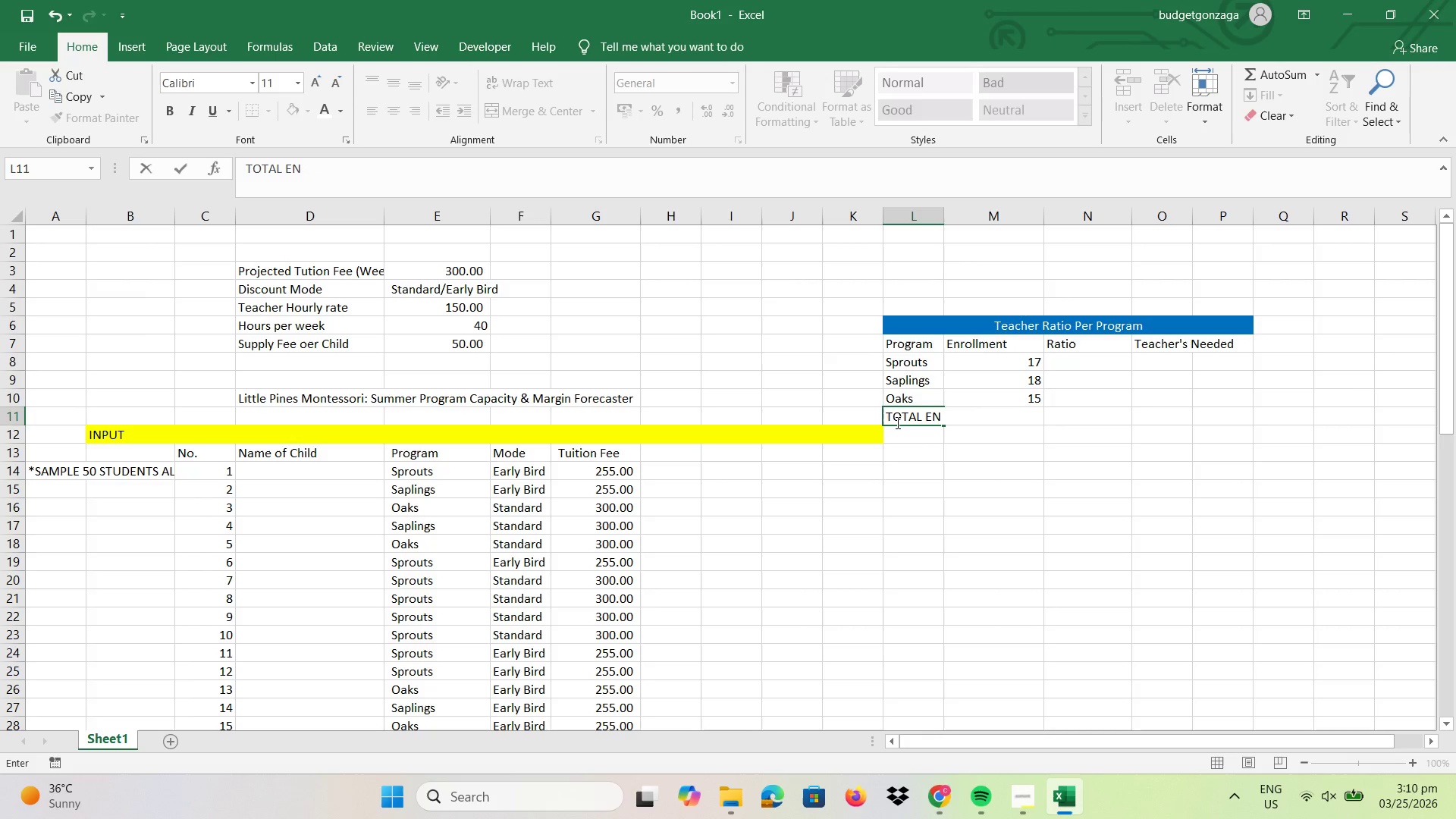 
hold_key(key=ShiftLeft, duration=0.77)
 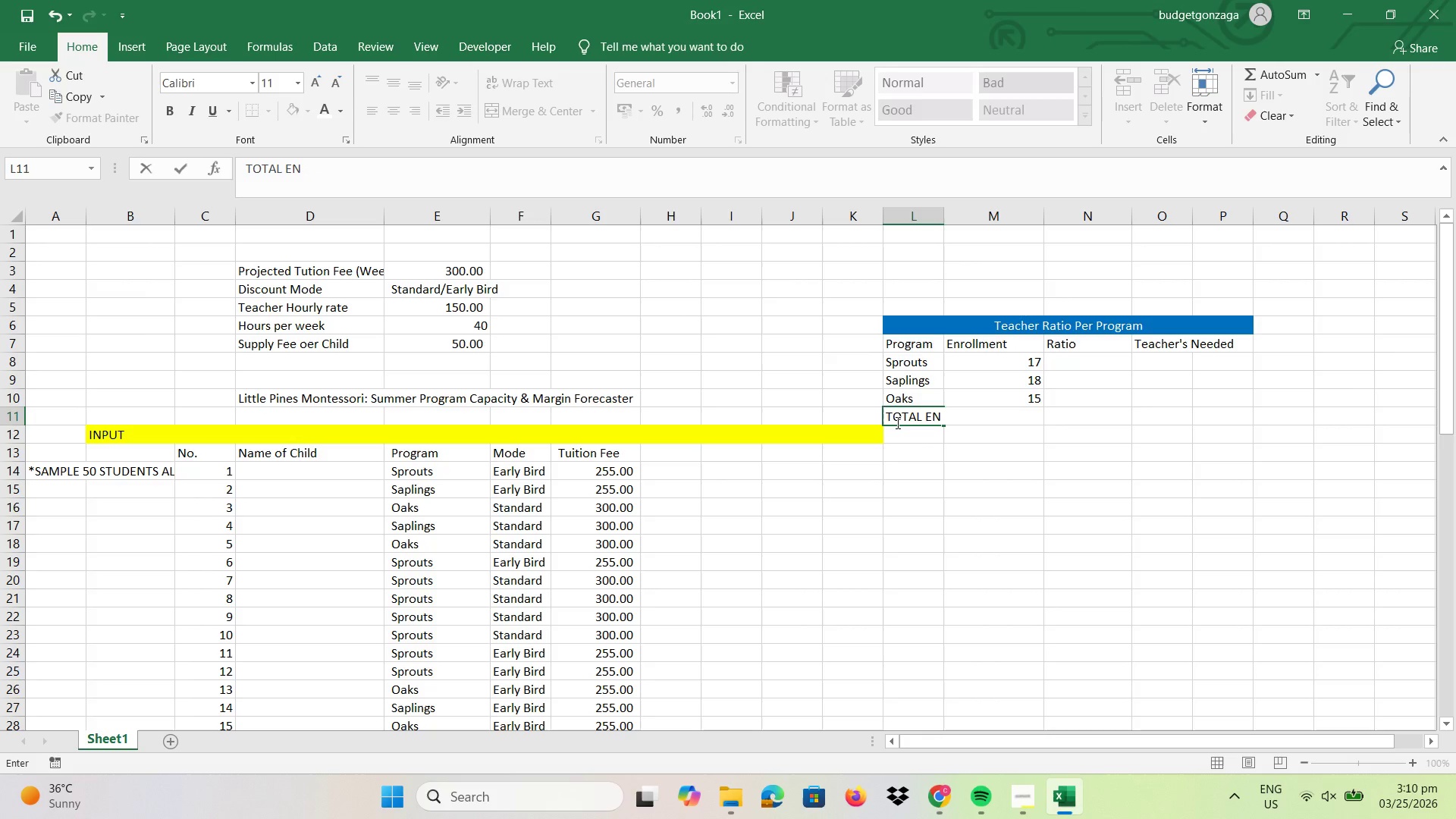 
type(rollment)
key(Backspace)
key(Backspace)
key(Backspace)
key(Backspace)
key(Backspace)
key(Backspace)
key(Backspace)
key(Backspace)
type(ROLLMENT)
 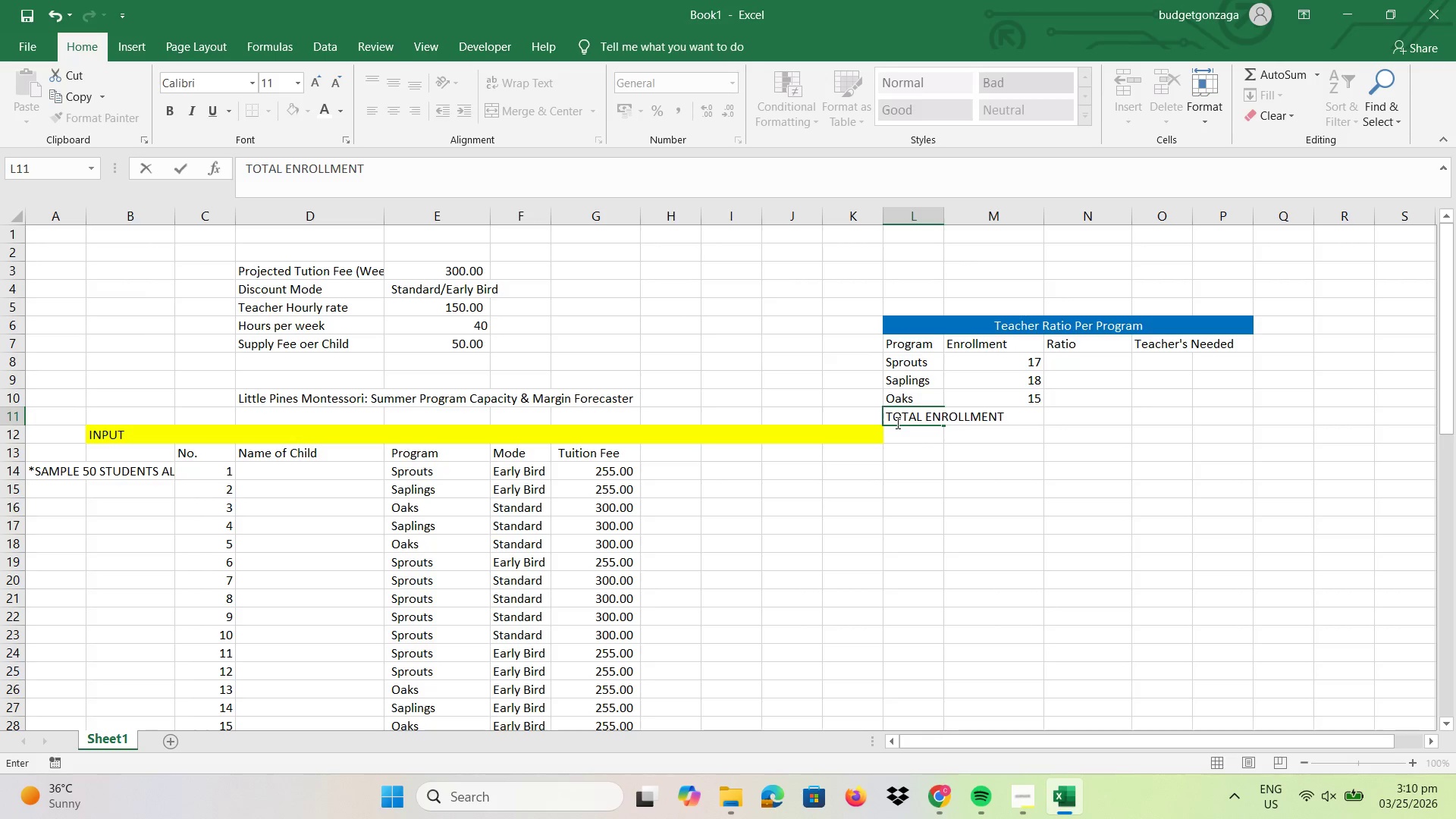 
 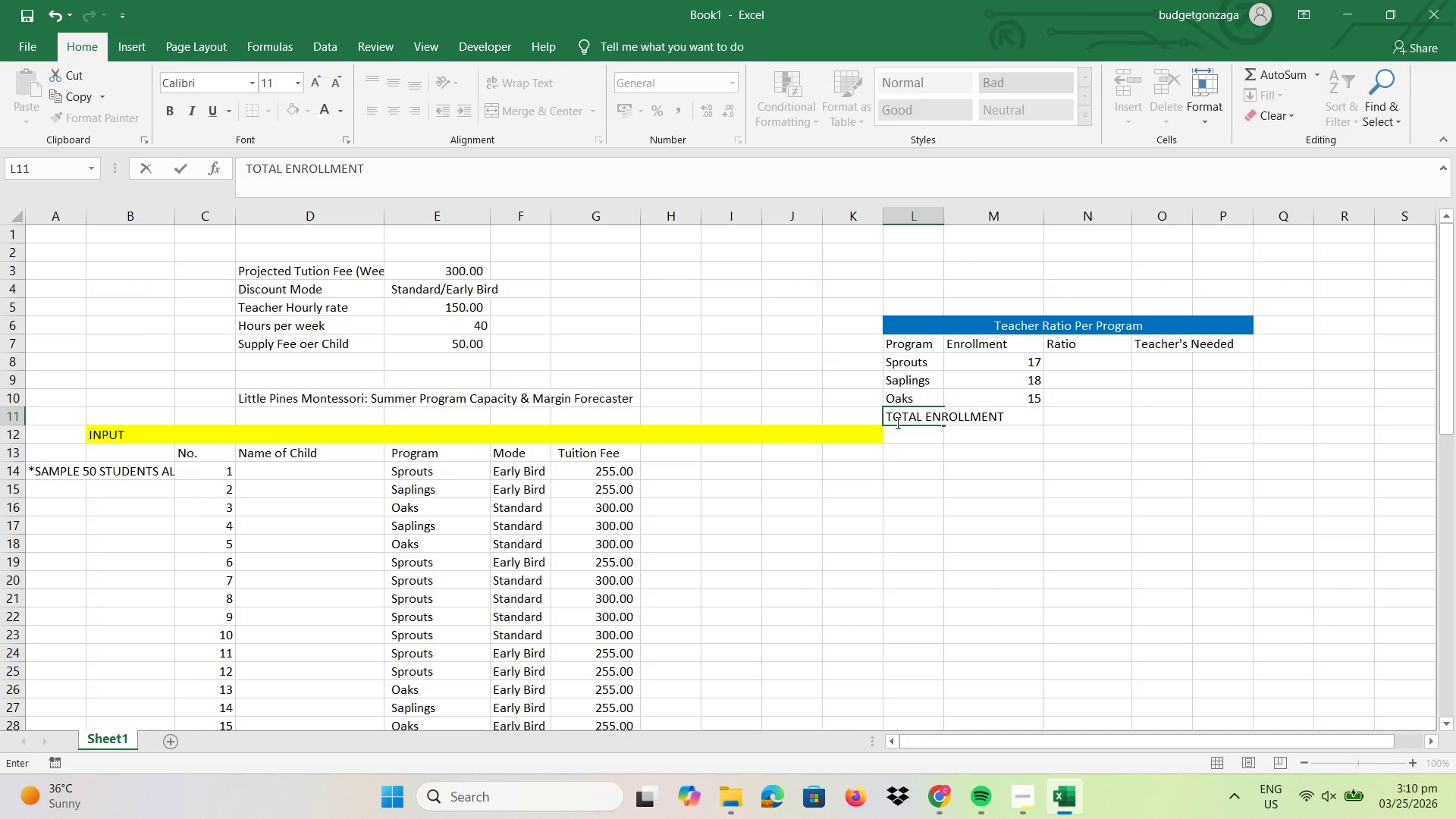 
key(Enter)
 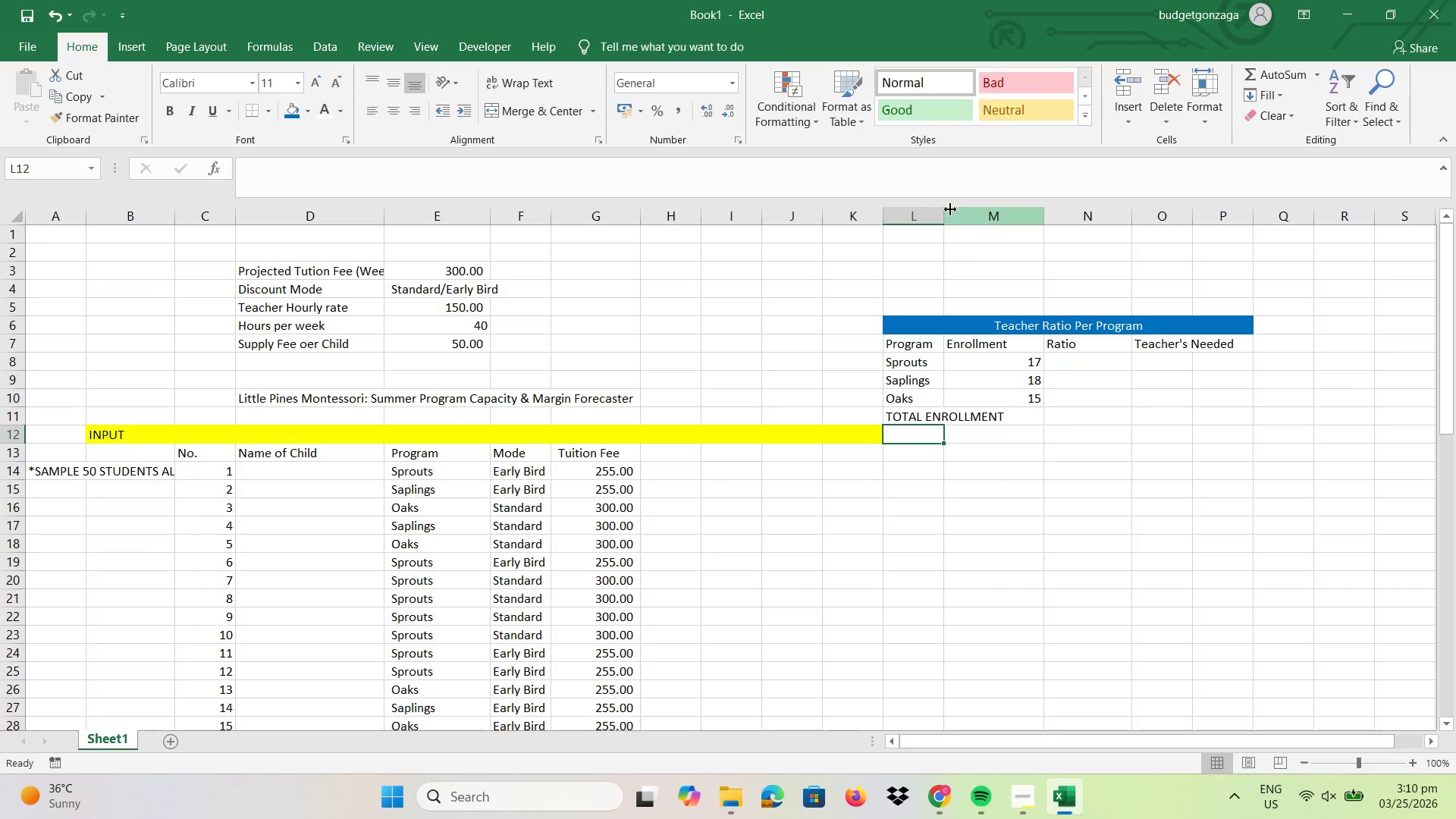 
left_click_drag(start_coordinate=[940, 212], to_coordinate=[1018, 230])
 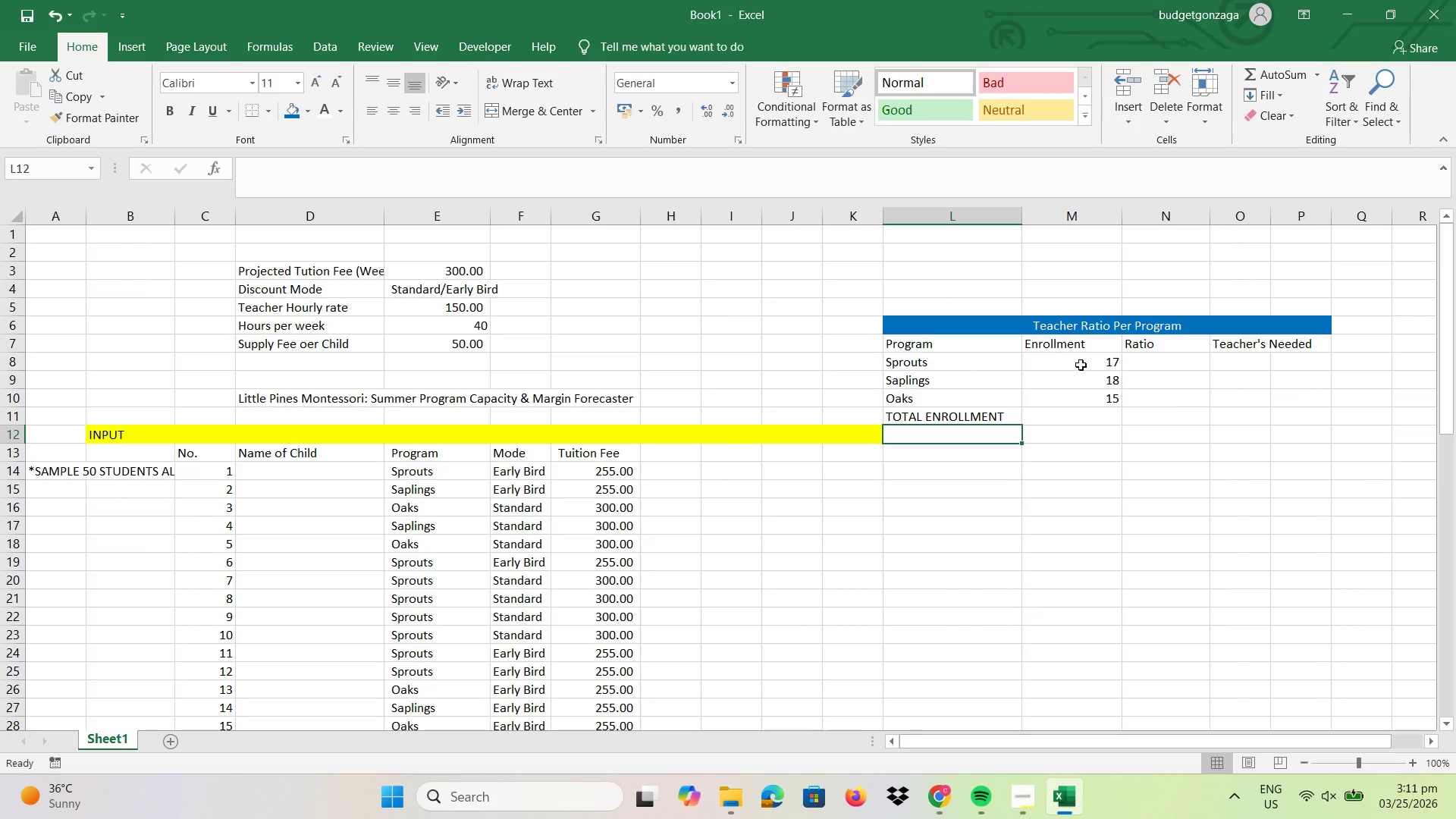 
left_click_drag(start_coordinate=[1081, 358], to_coordinate=[1080, 413])
 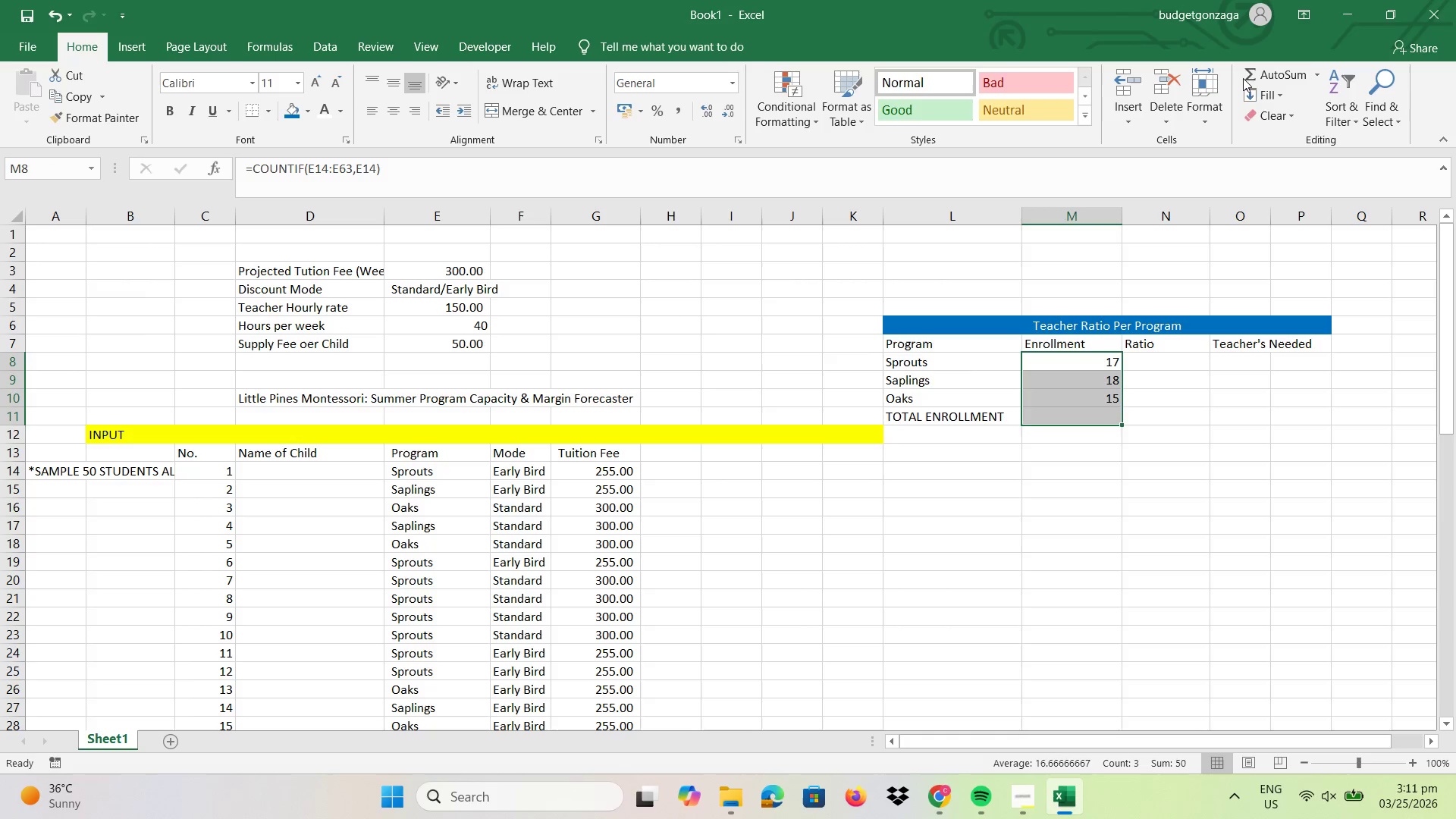 
left_click([1269, 73])
 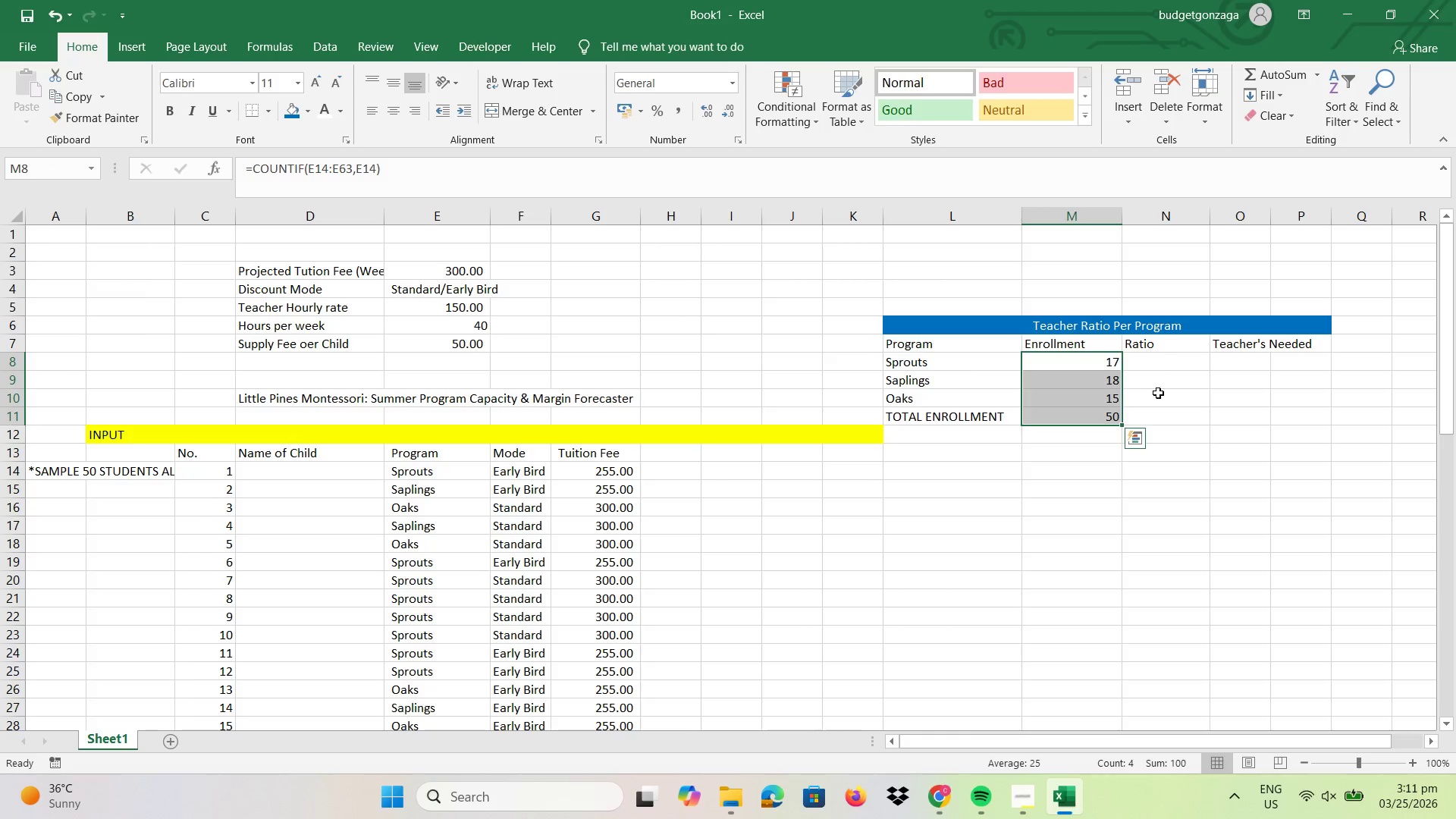 
left_click([1160, 398])
 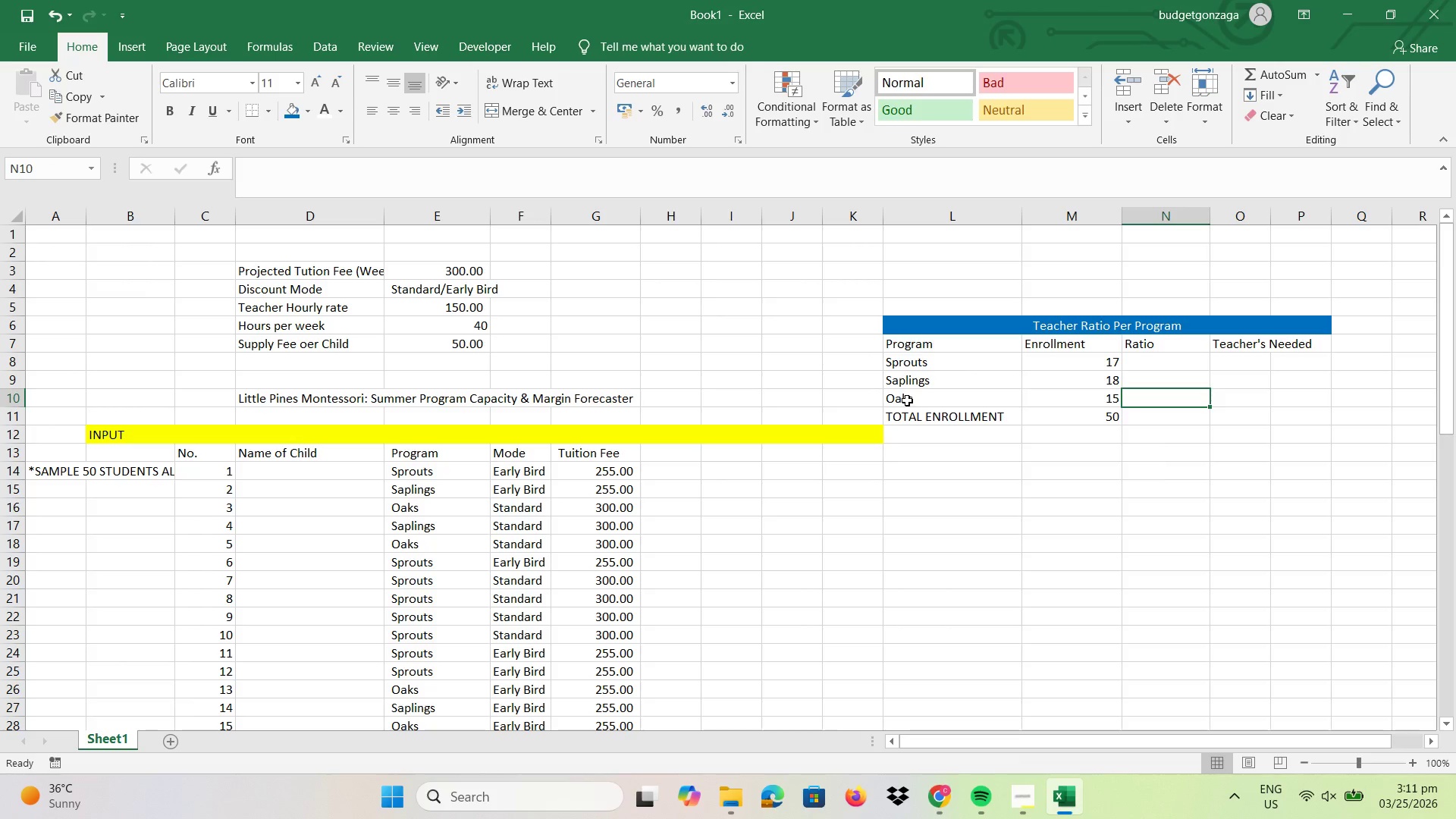 
left_click_drag(start_coordinate=[905, 400], to_coordinate=[1262, 396])
 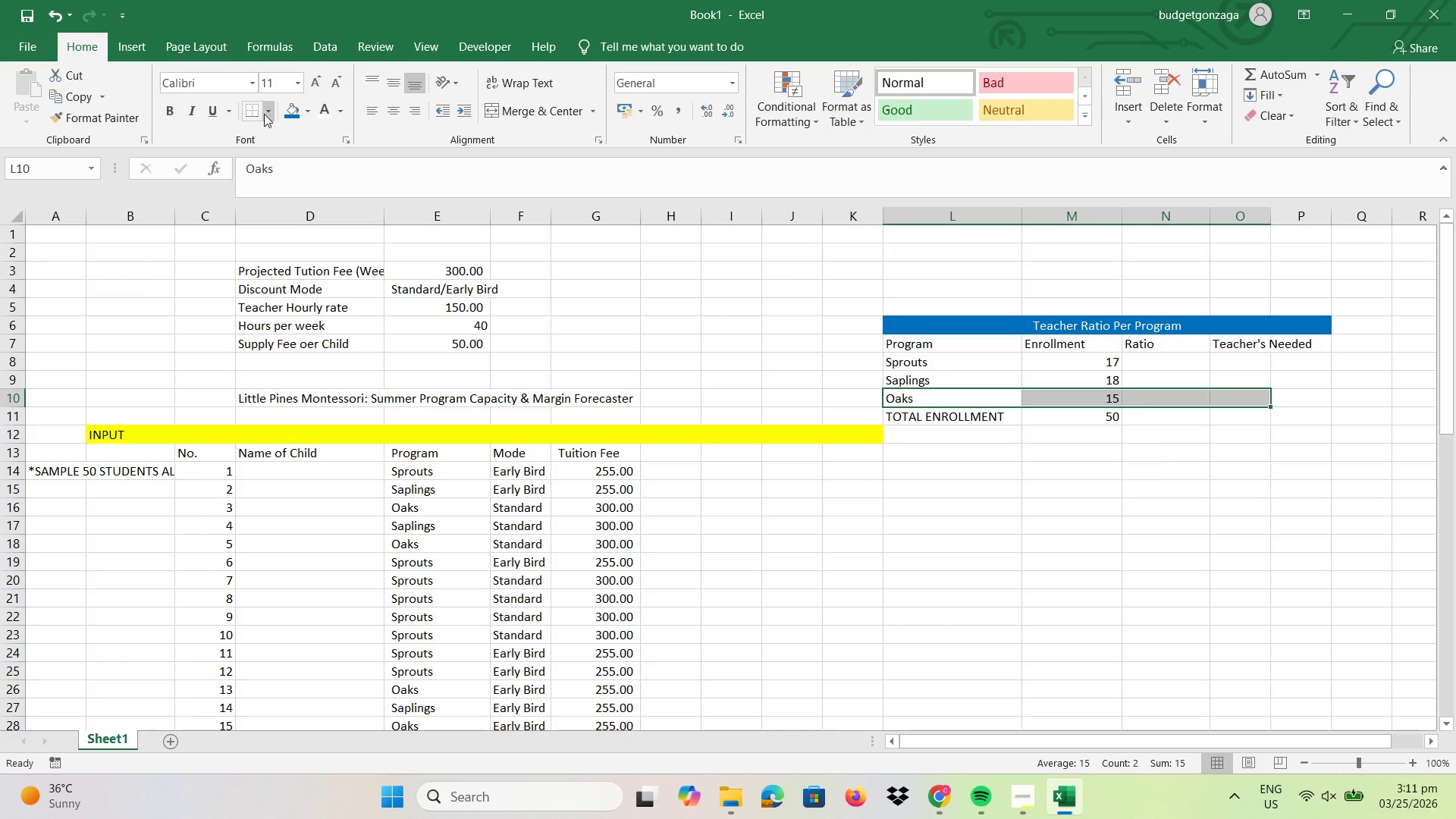 
left_click([253, 109])
 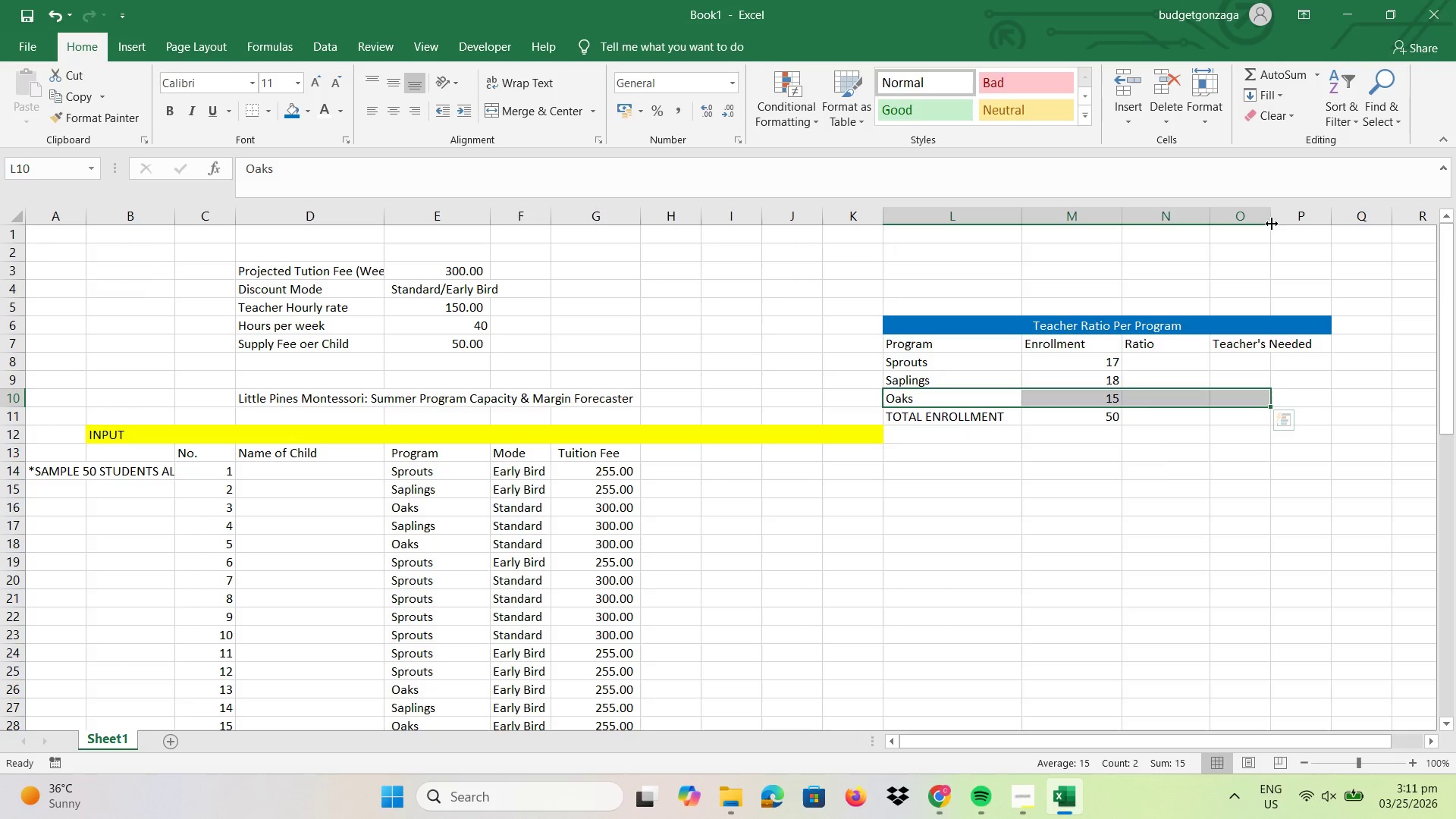 
left_click_drag(start_coordinate=[1271, 218], to_coordinate=[1337, 227])
 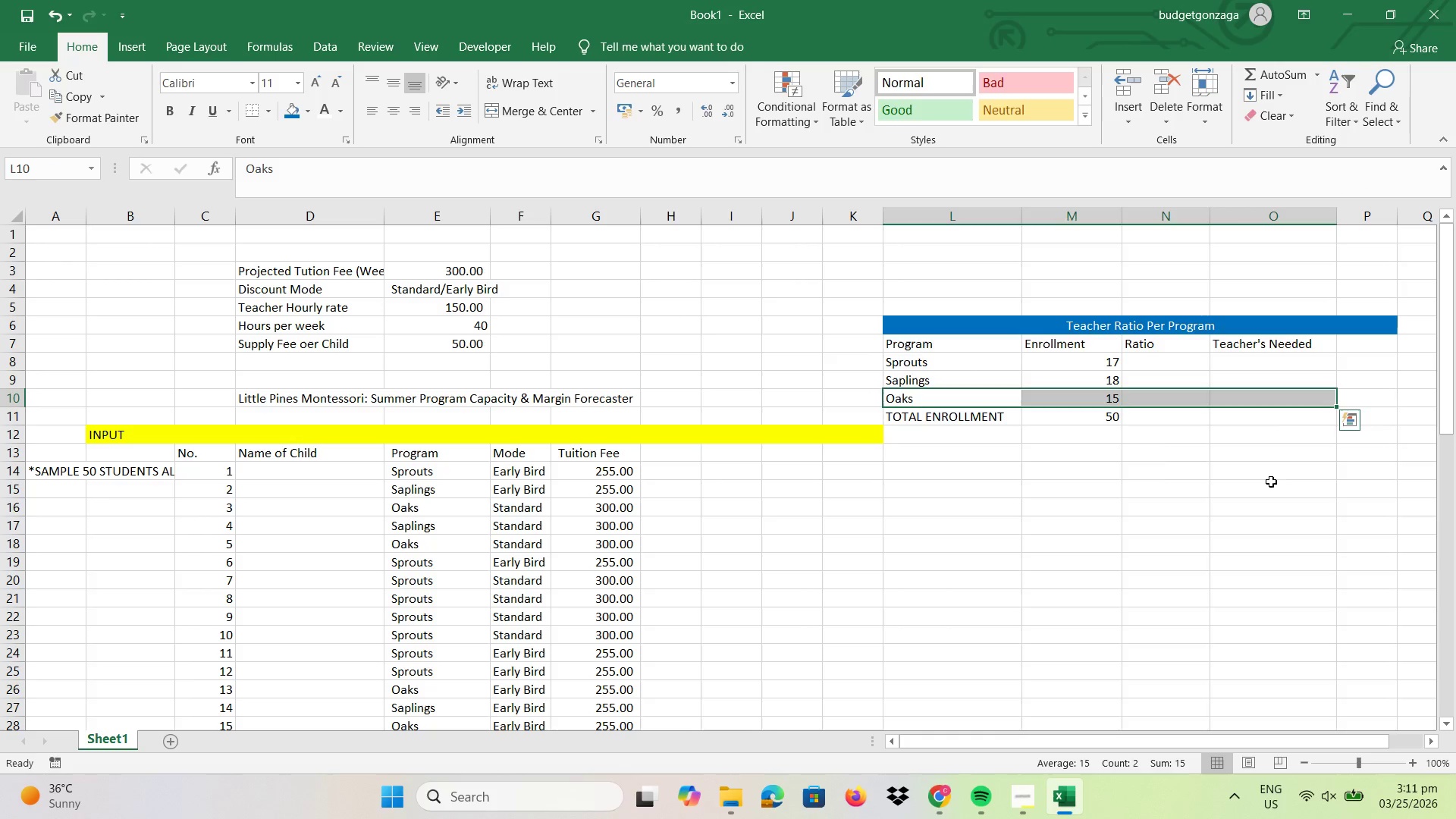 
left_click([1270, 489])
 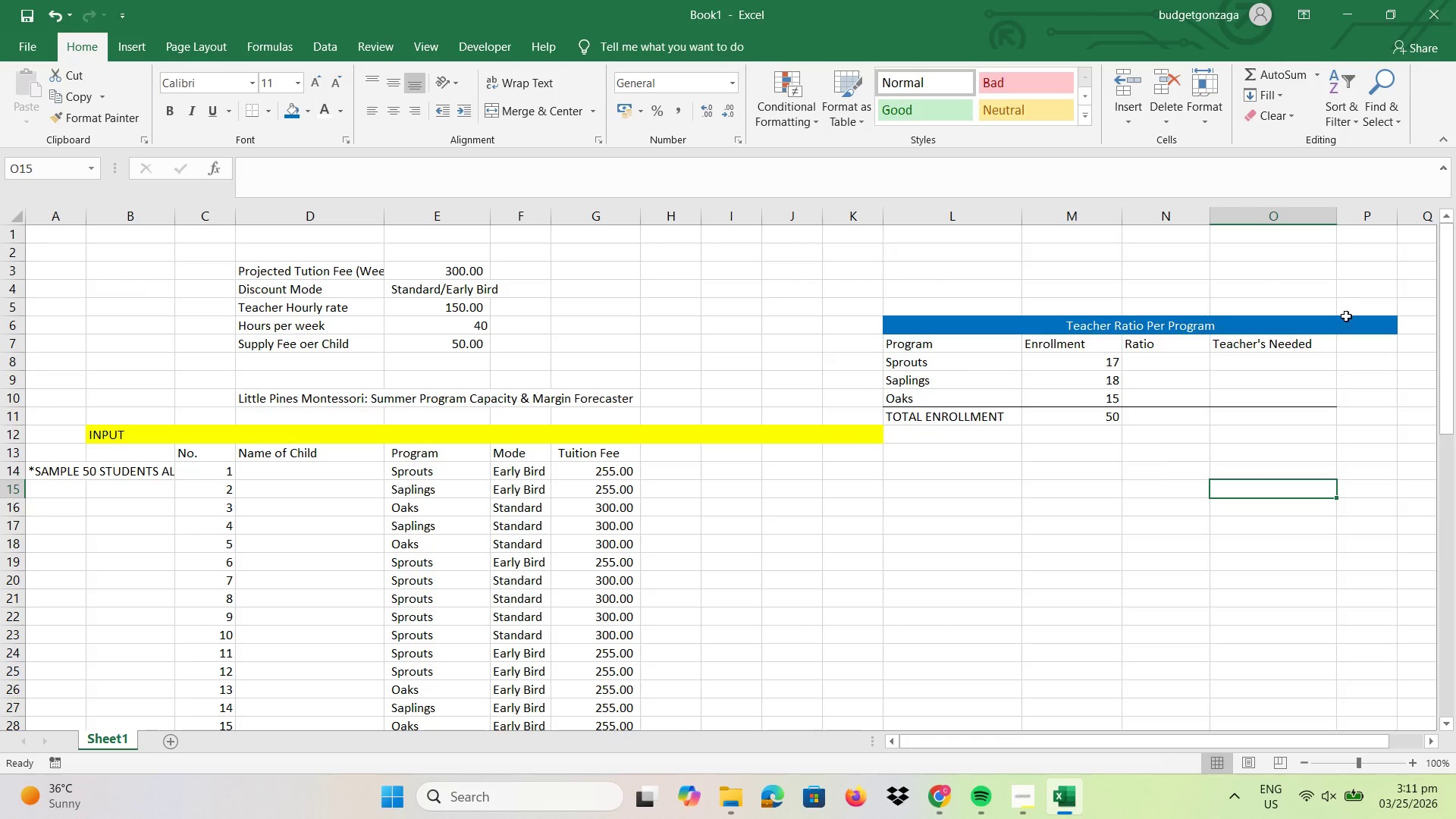 
left_click([1353, 323])
 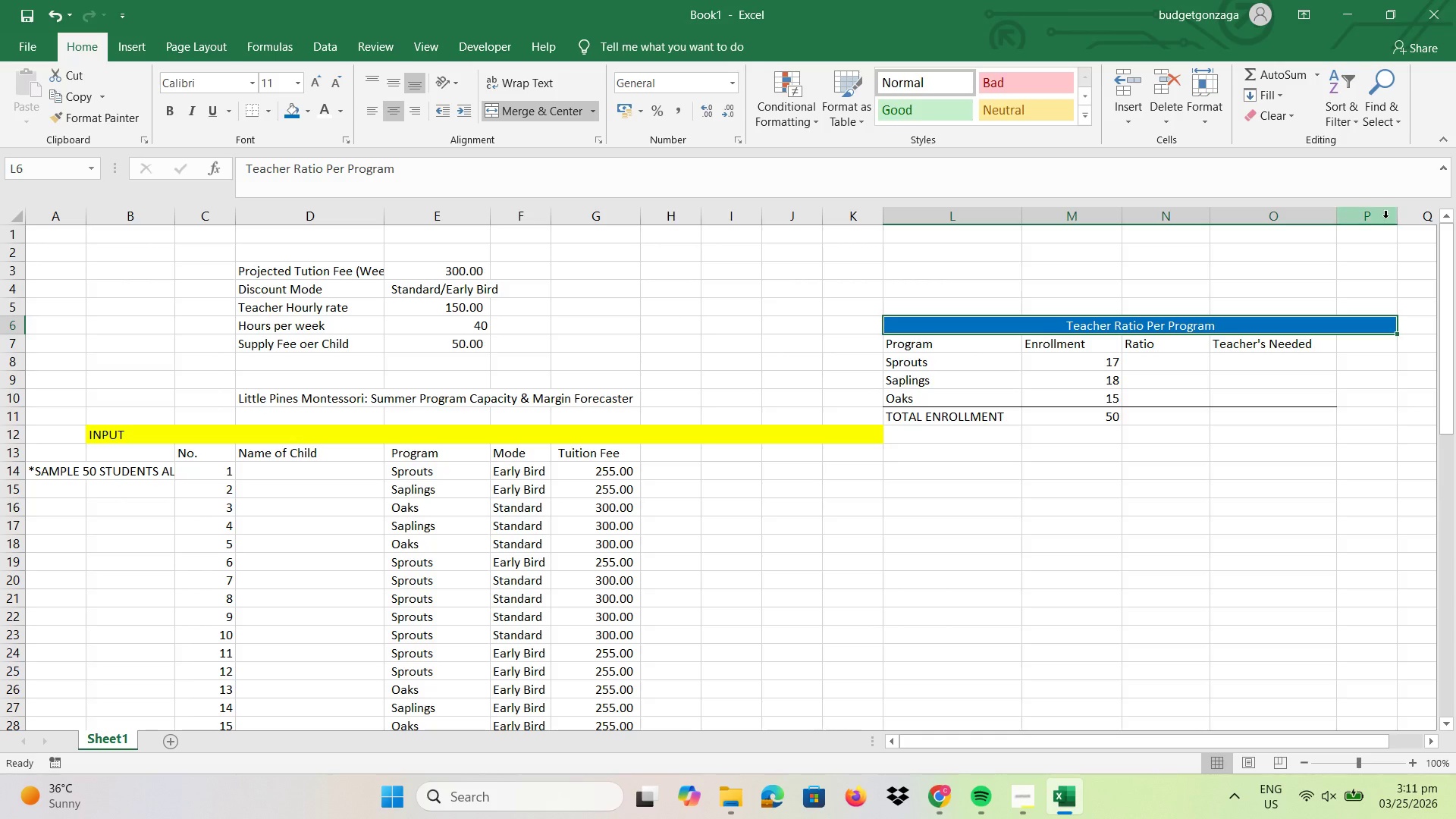 
left_click([1379, 211])
 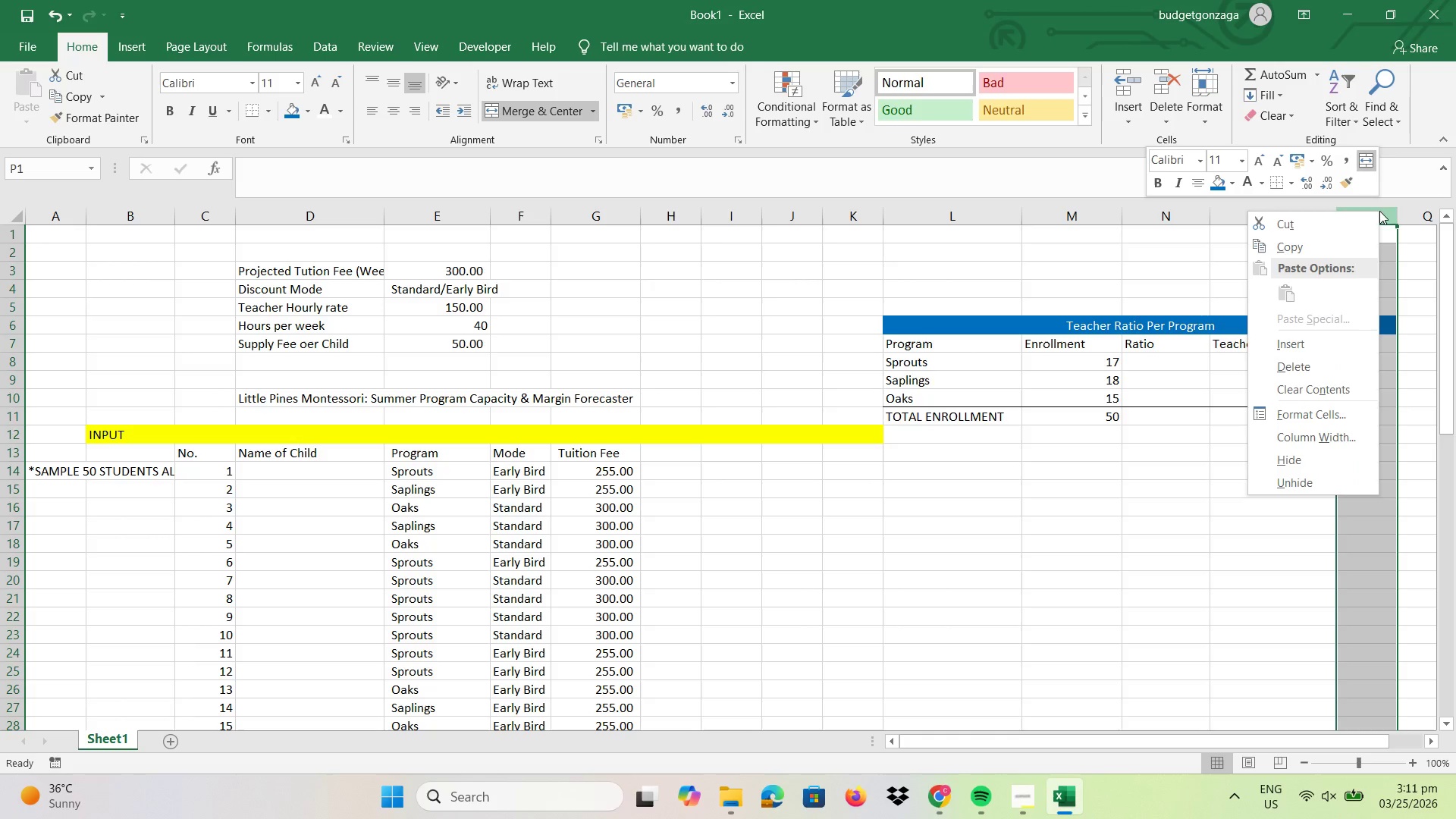 
right_click([1379, 211])
 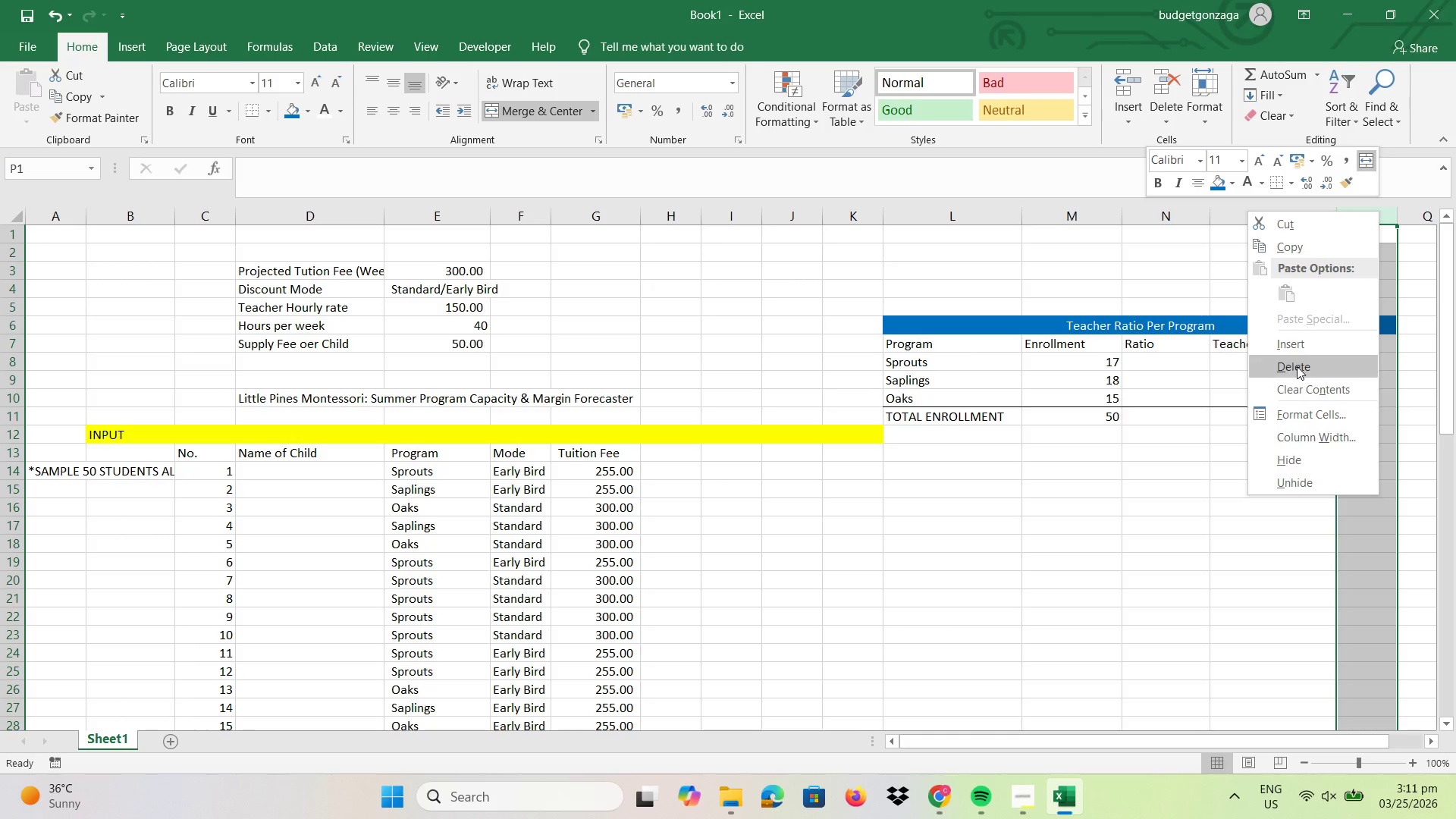 
left_click([1295, 366])
 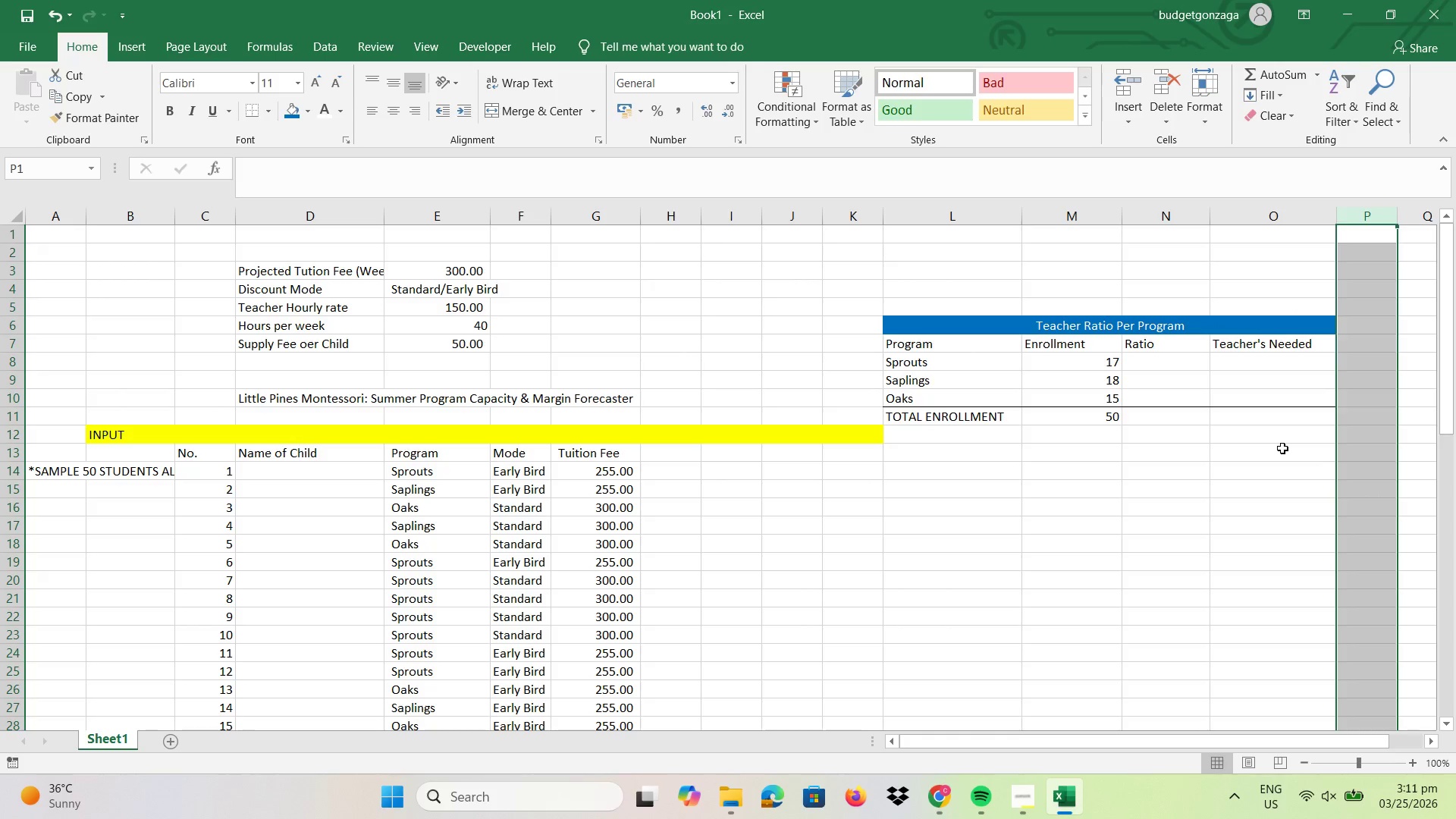 
left_click([1282, 448])
 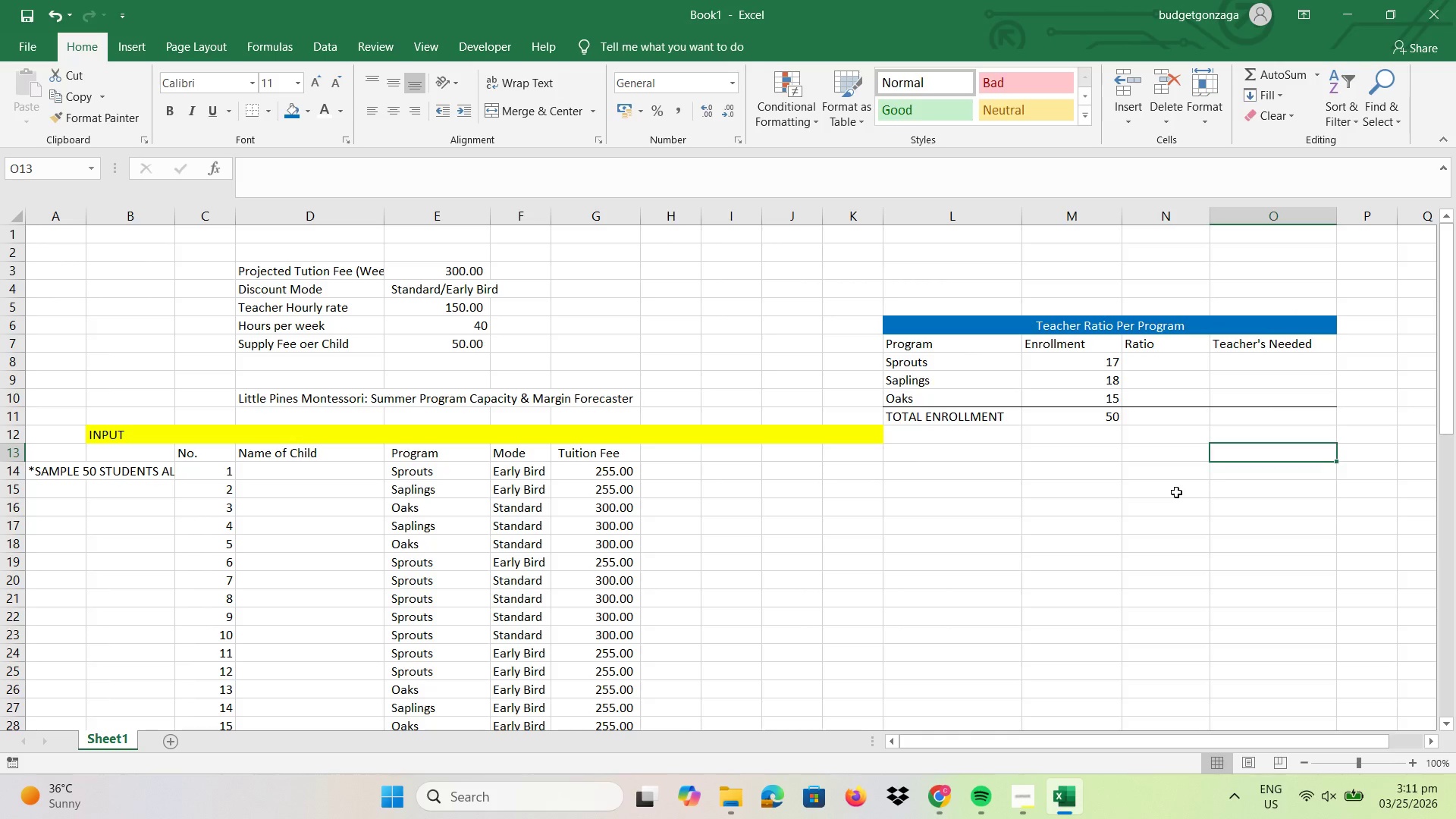 
left_click([1176, 492])
 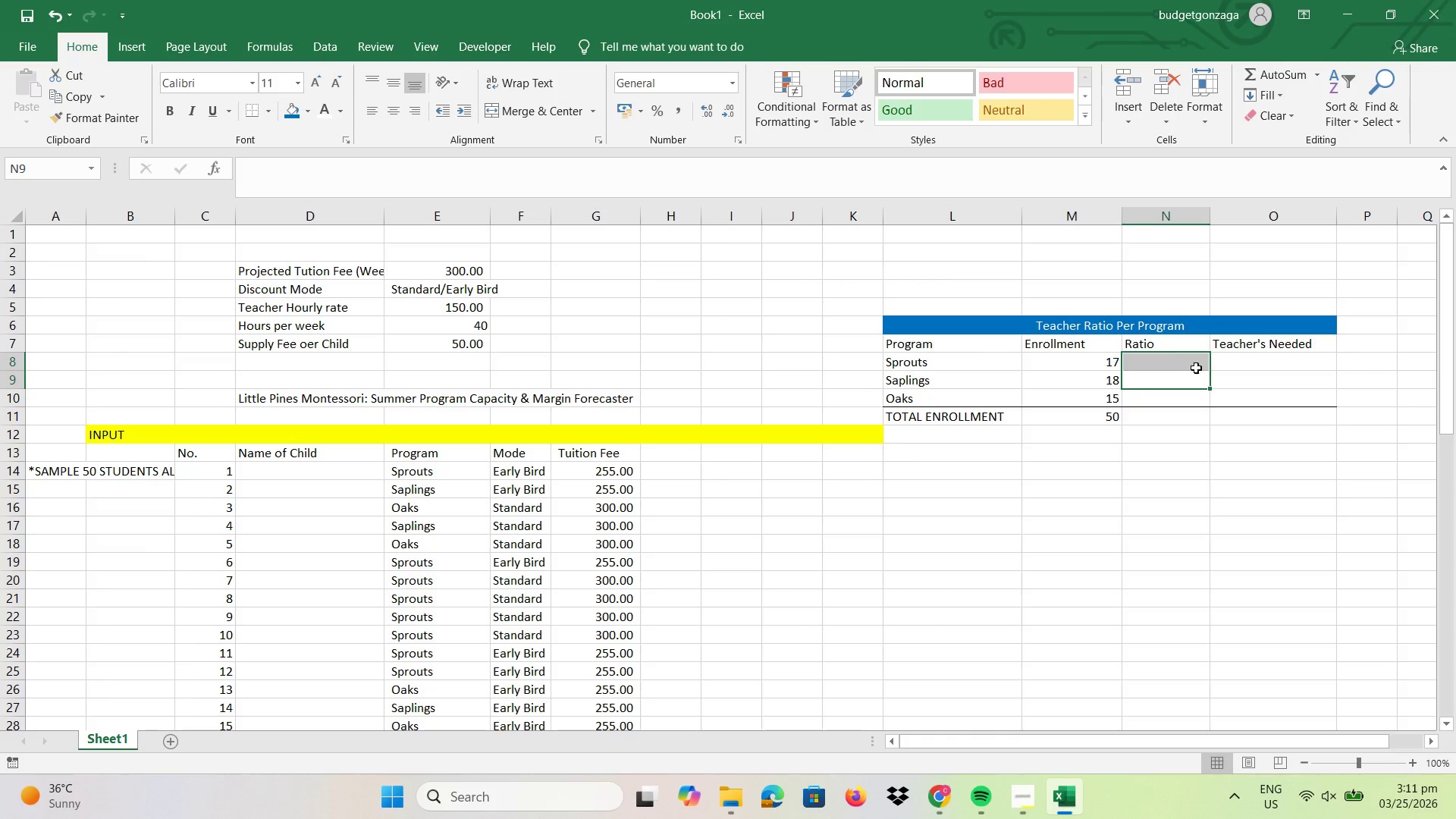 
double_click([1188, 359])
 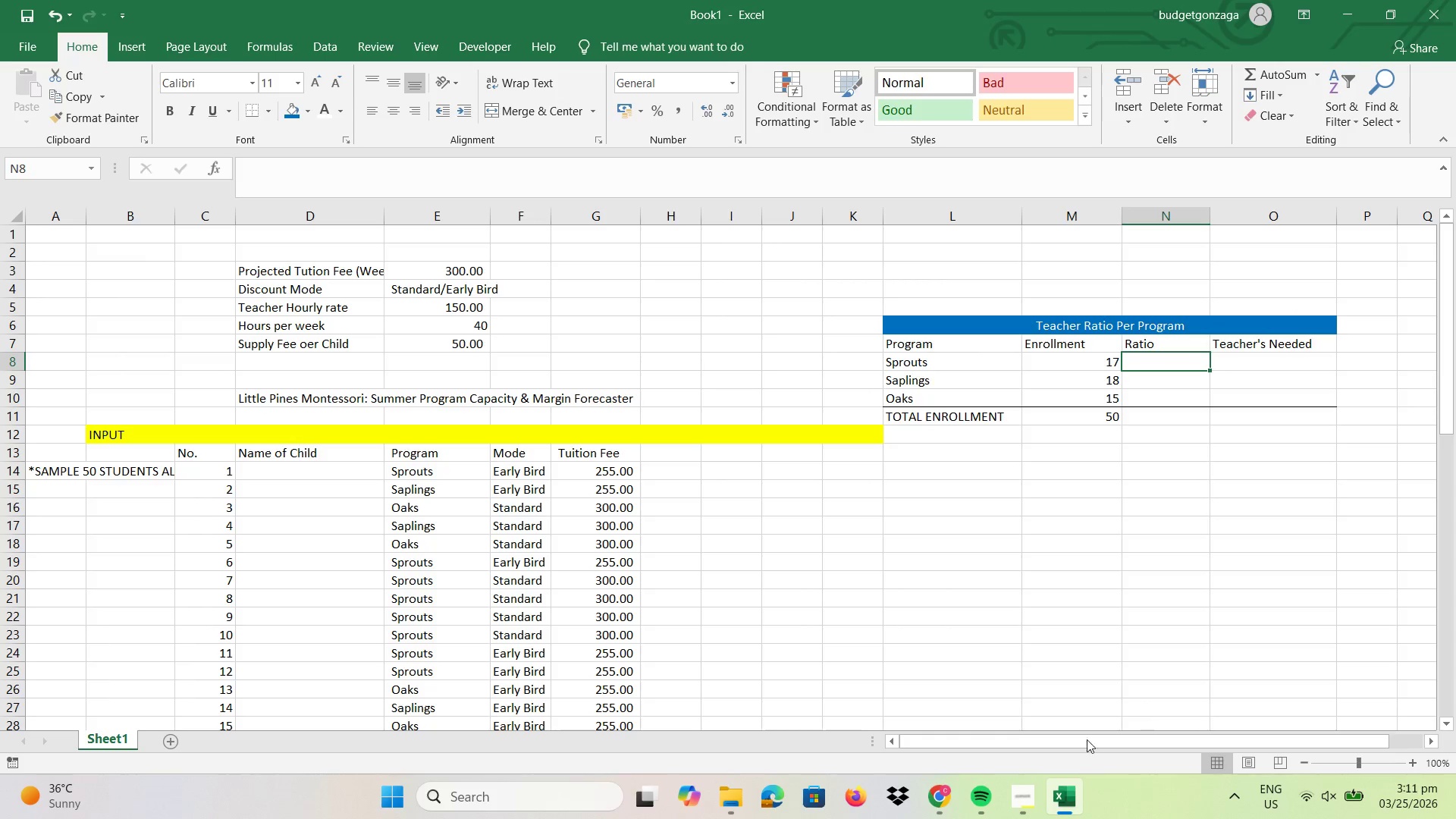 
left_click([1020, 792])